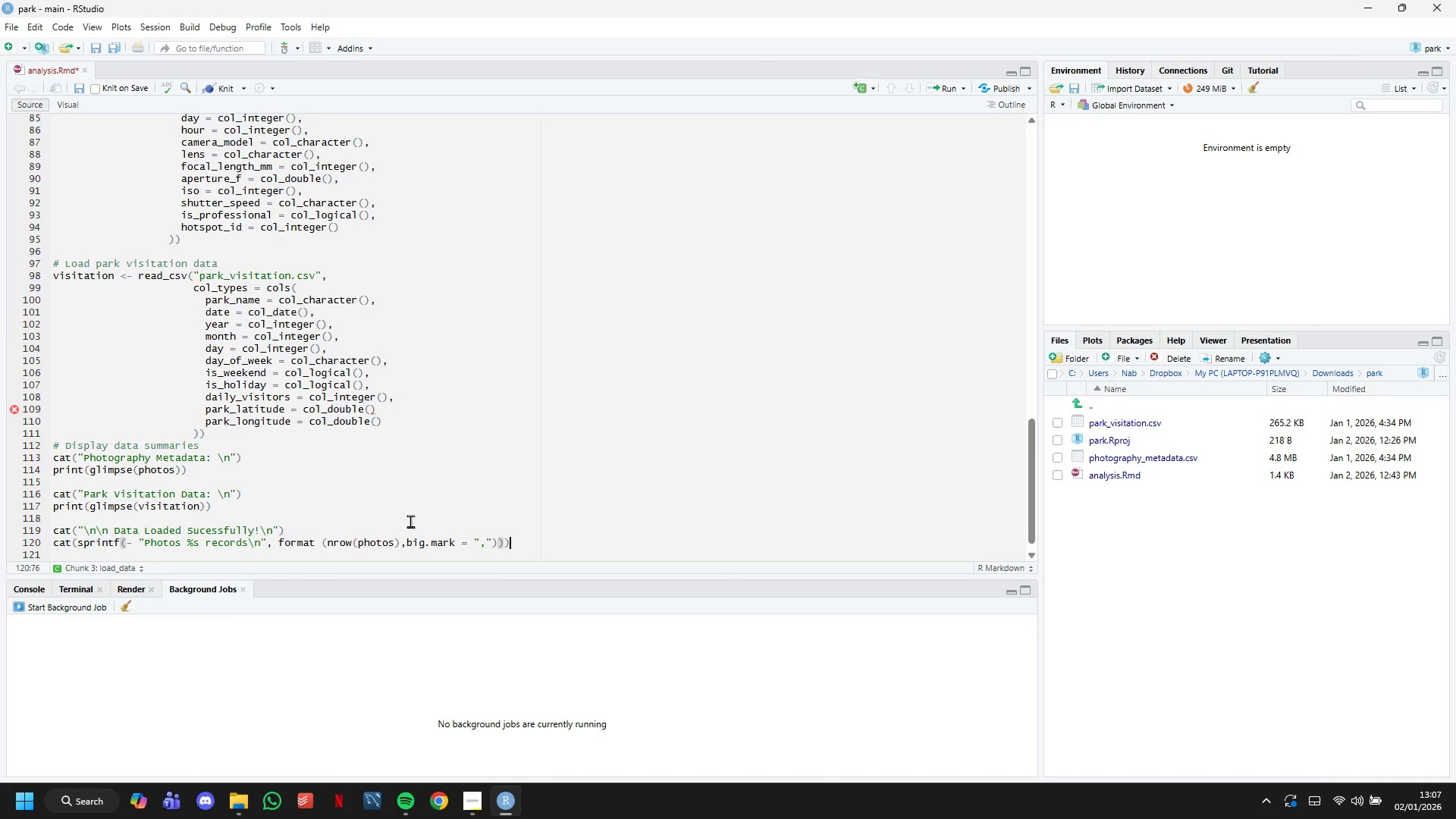 
key(ArrowRight)
 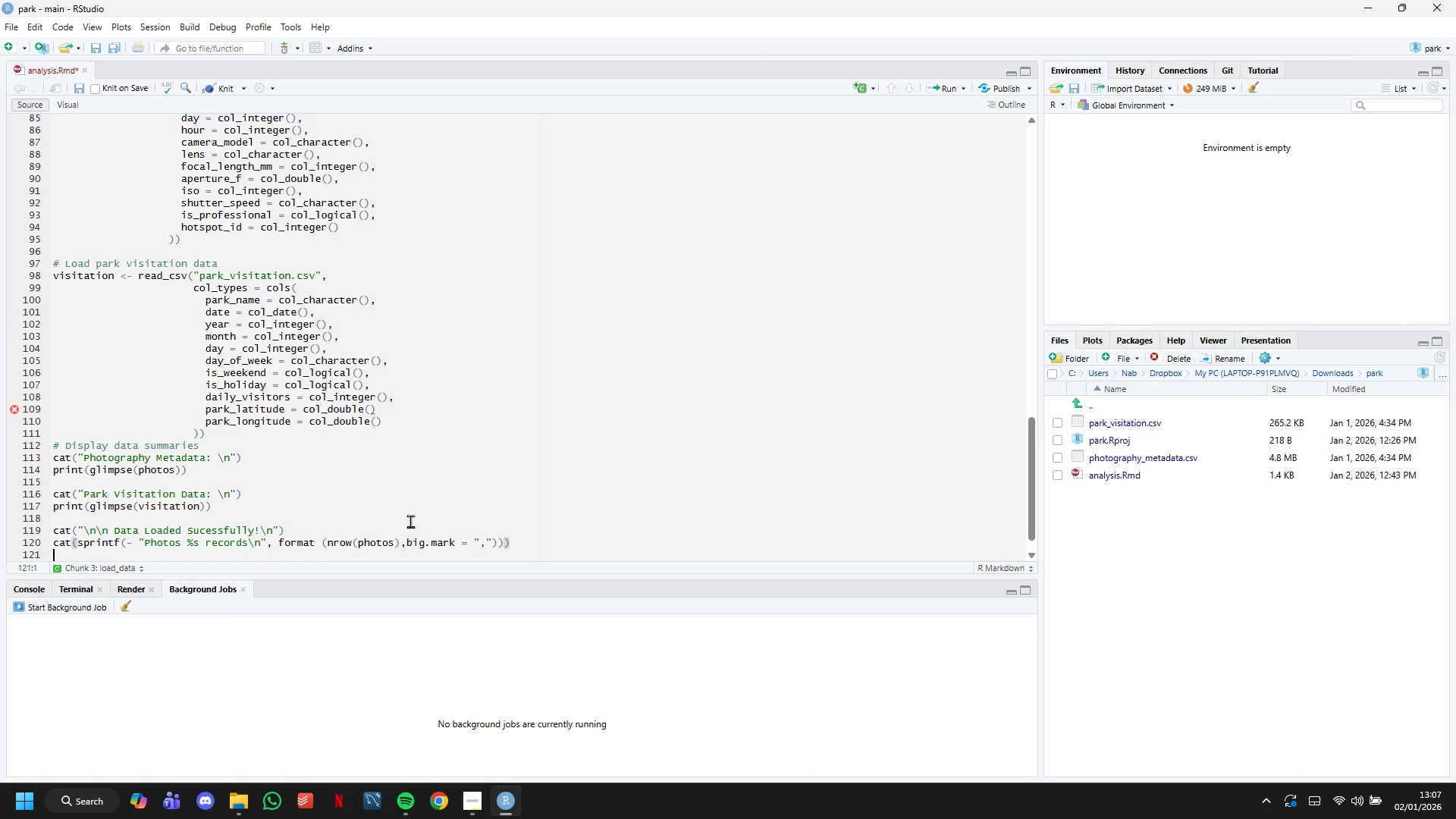 
key(Enter)
 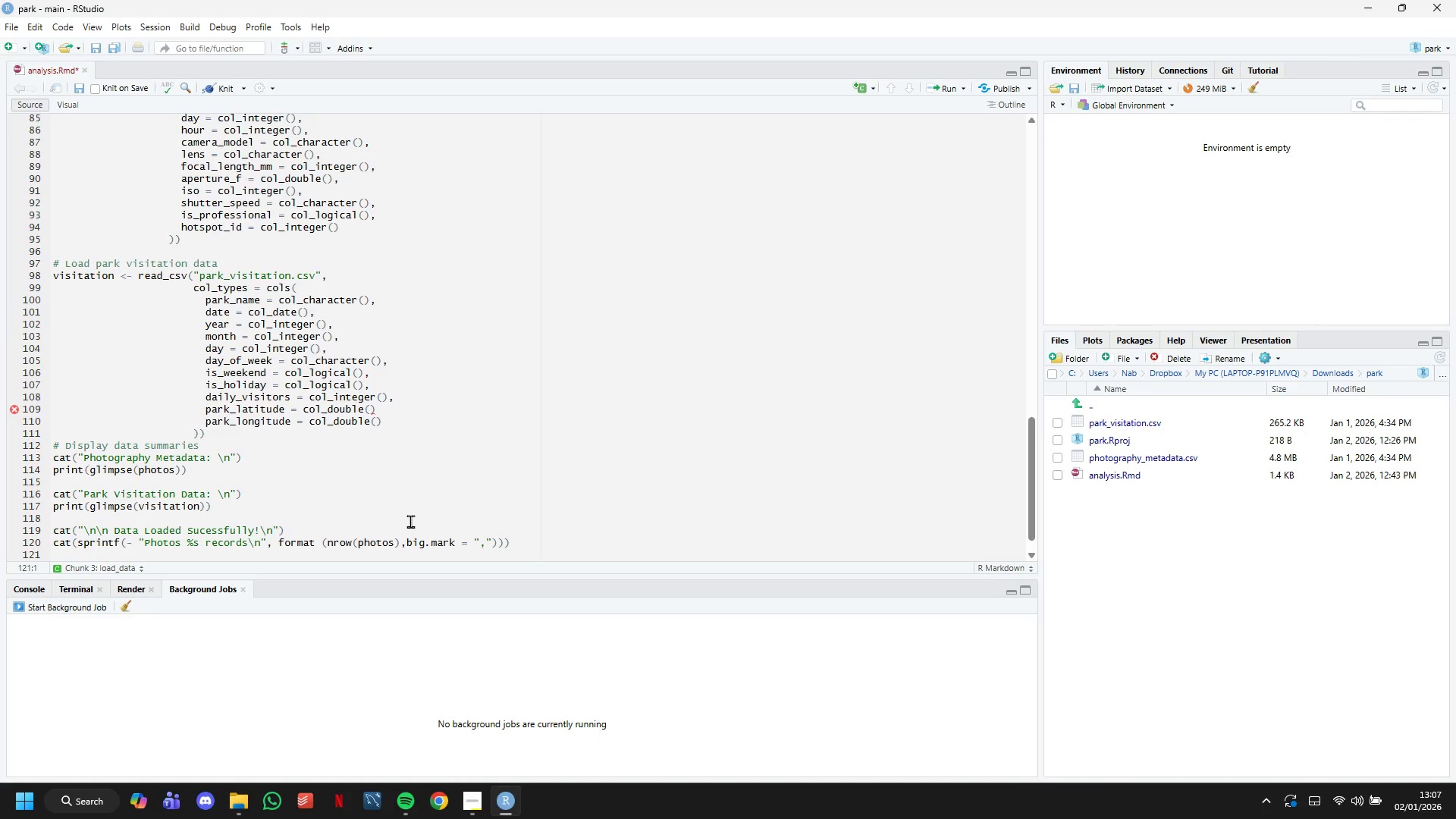 
type(cat(sprintf( - )
 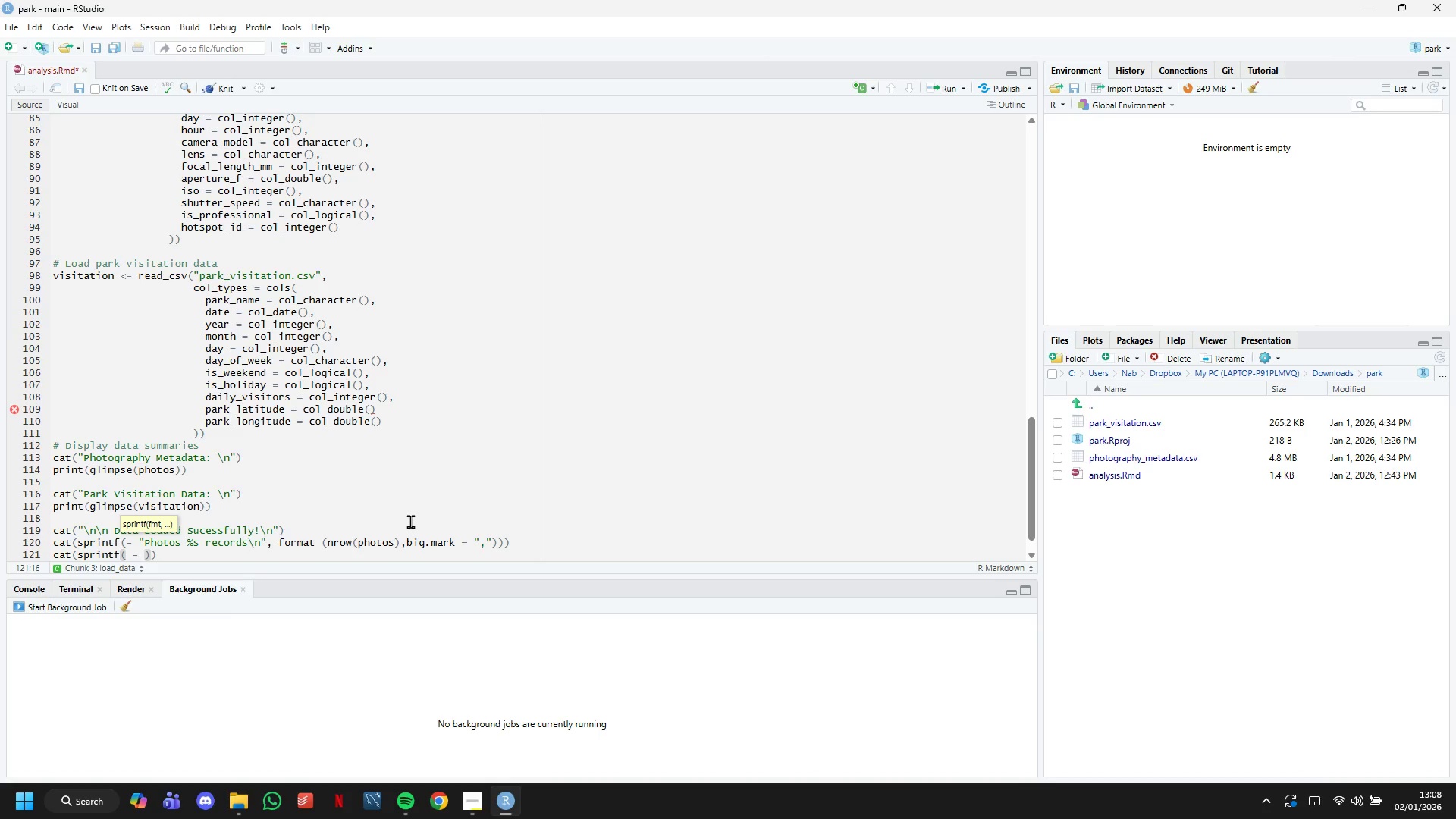 
key(ArrowUp)
 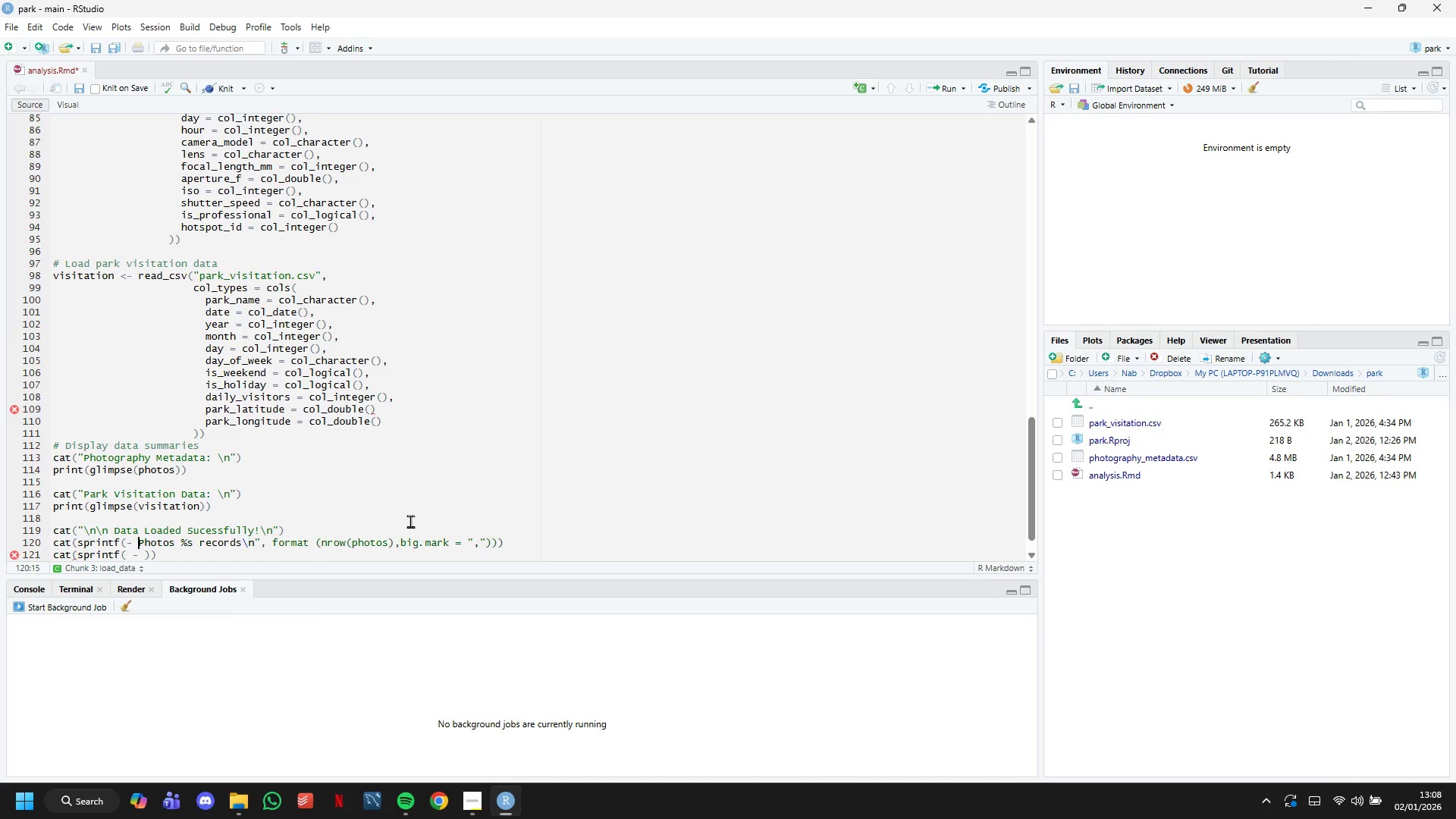 
key(Backspace)
 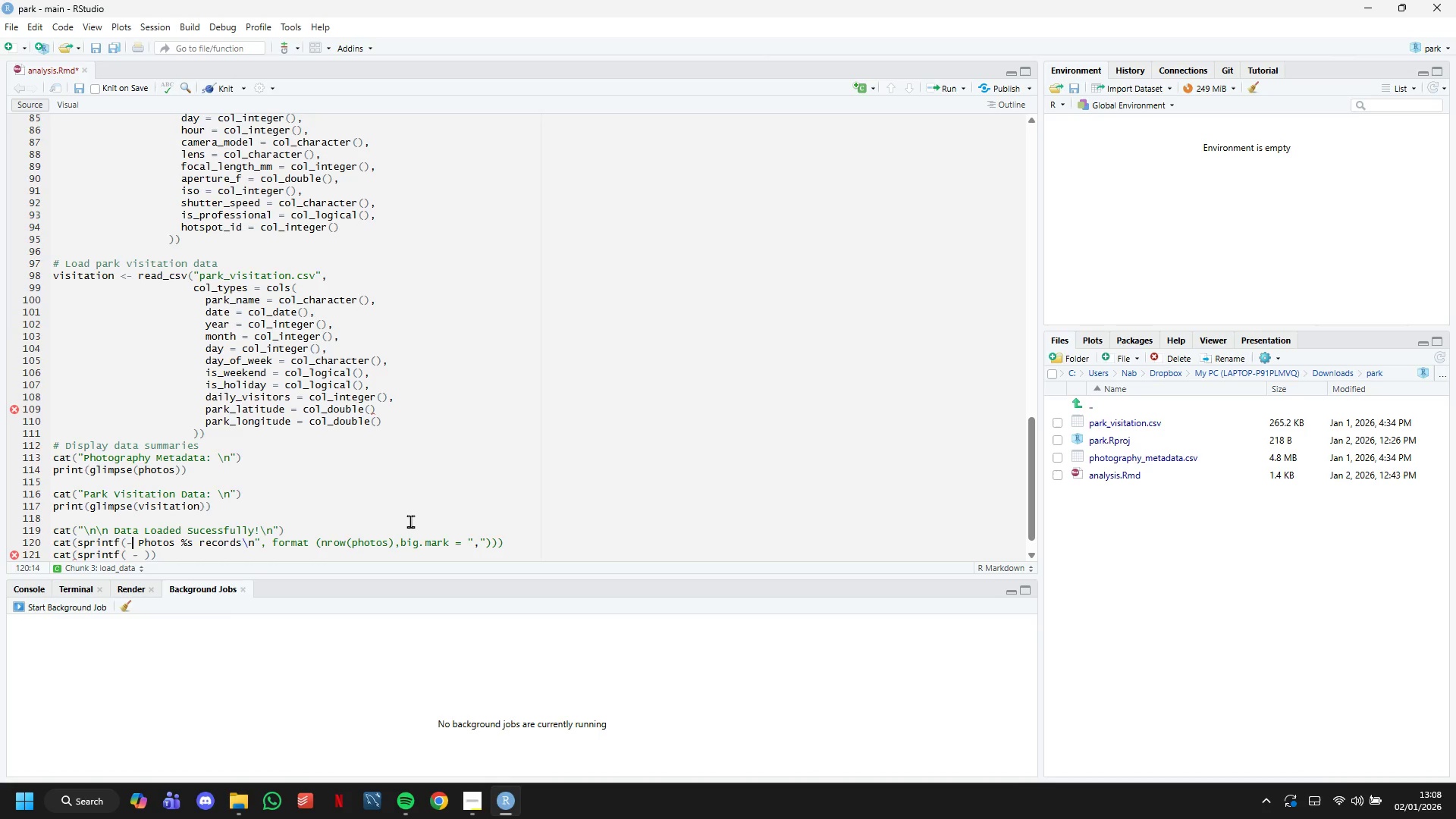 
key(ArrowLeft)
 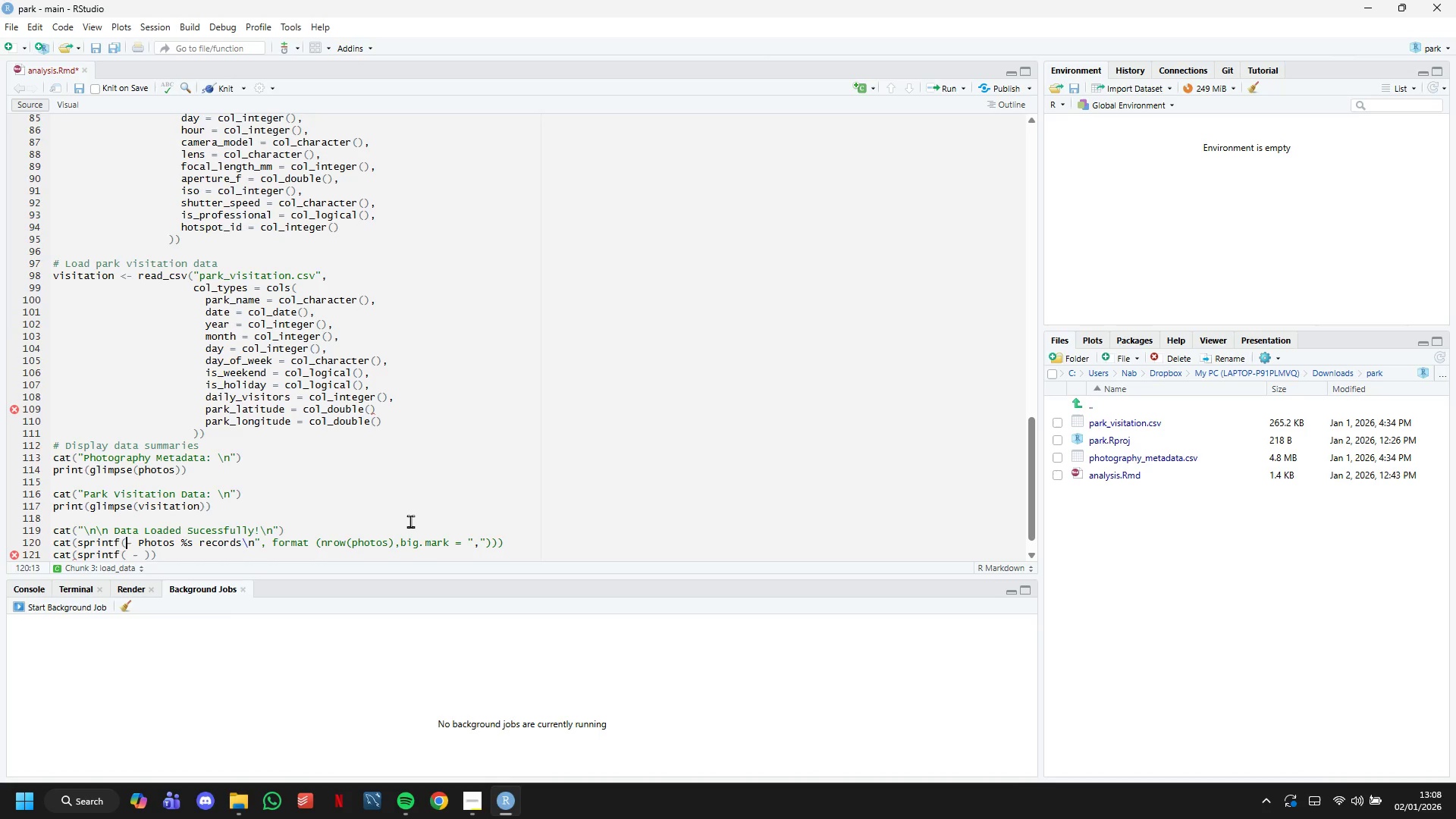 
key(ArrowLeft)
 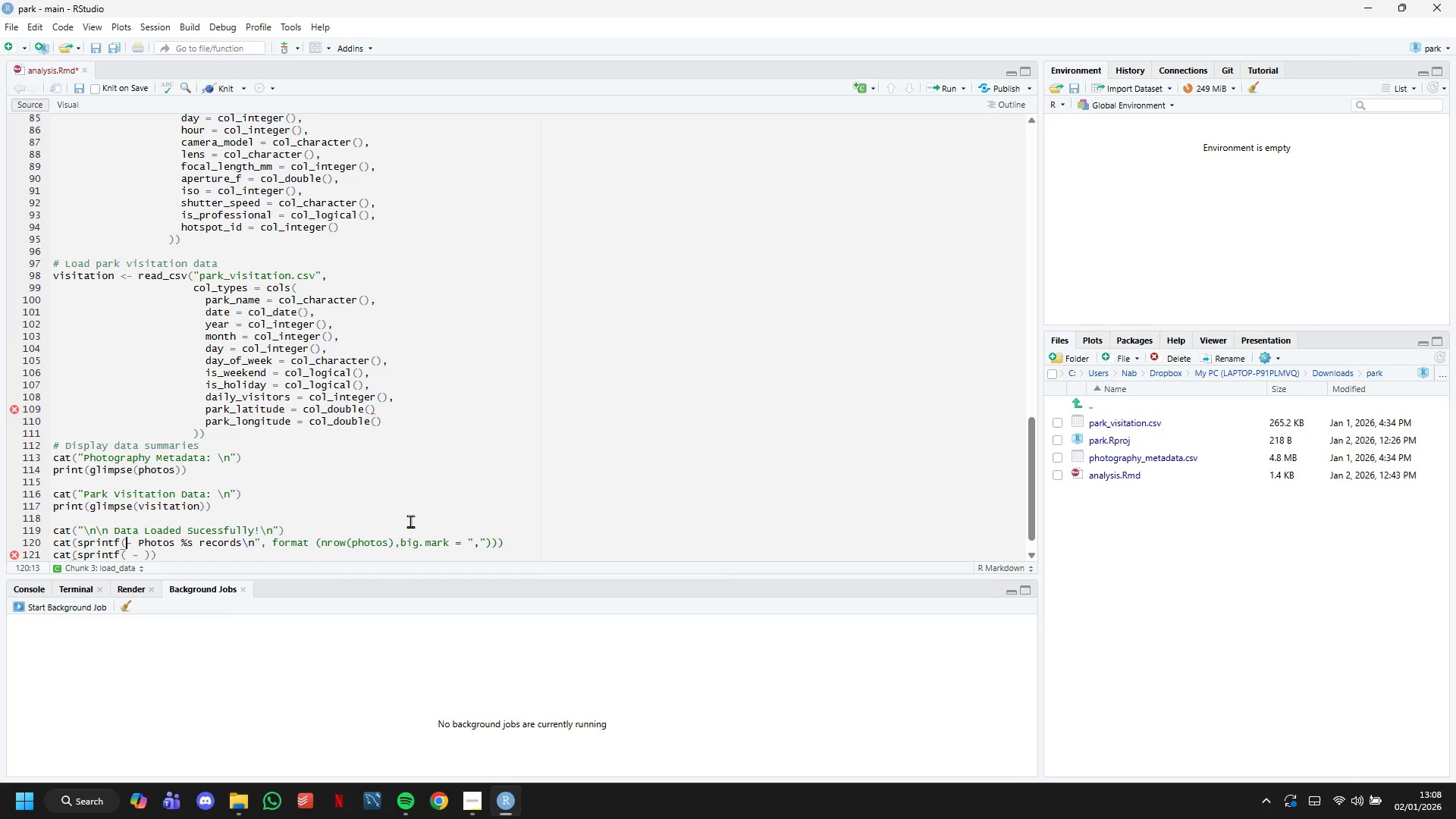 
key(Shift+ShiftLeft)
 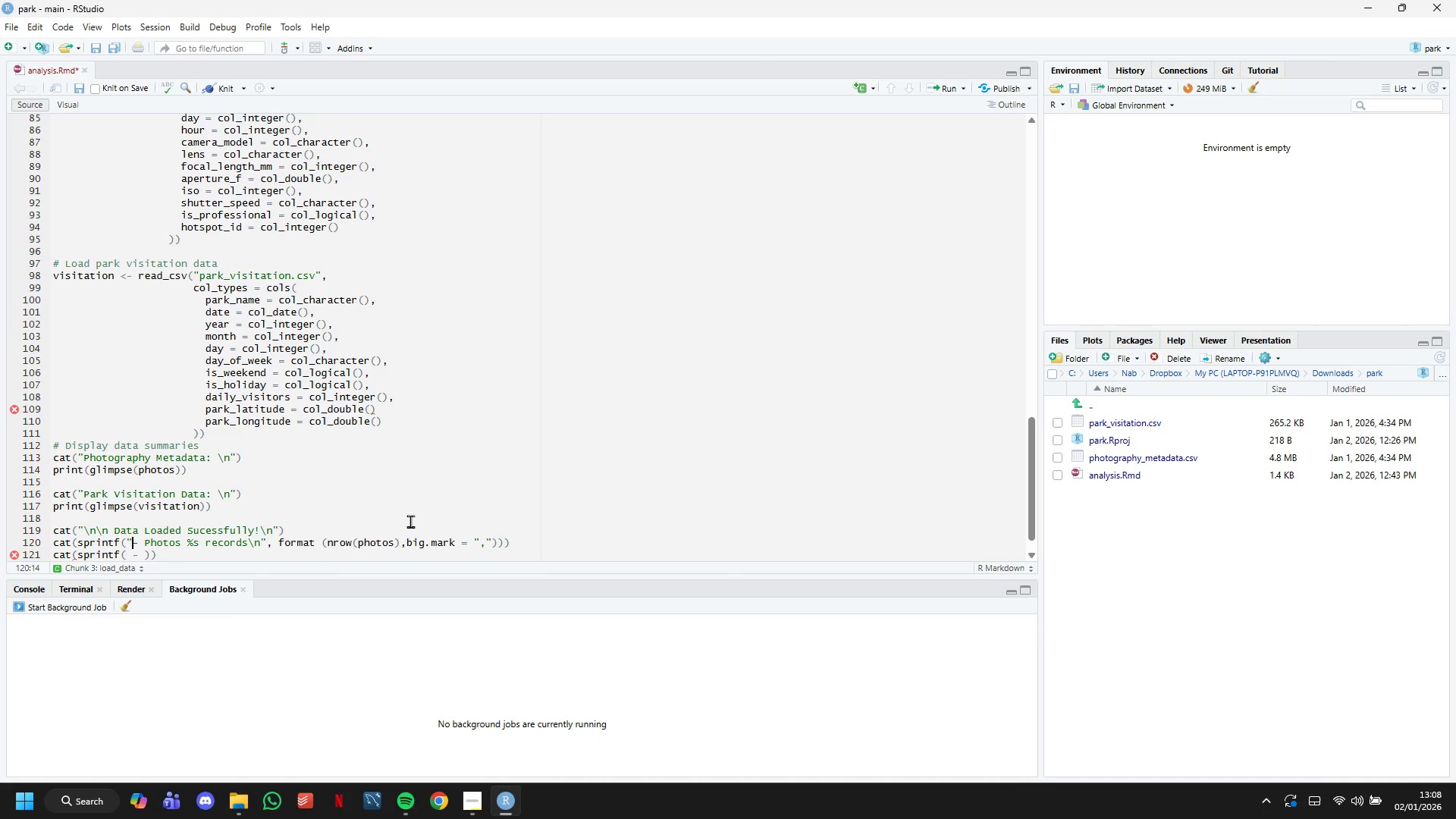 
key(Shift+Quote)
 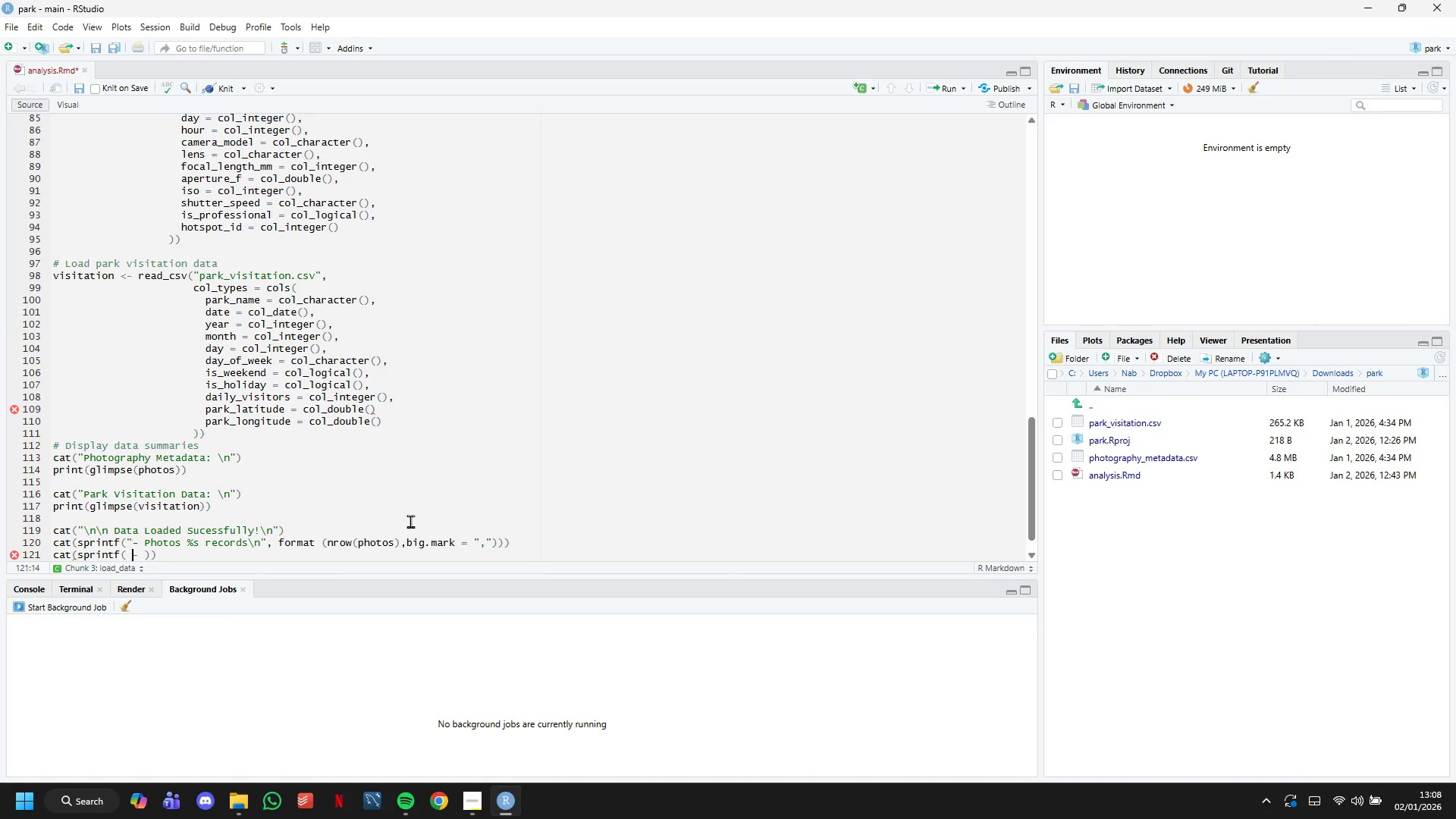 
key(ArrowDown)
 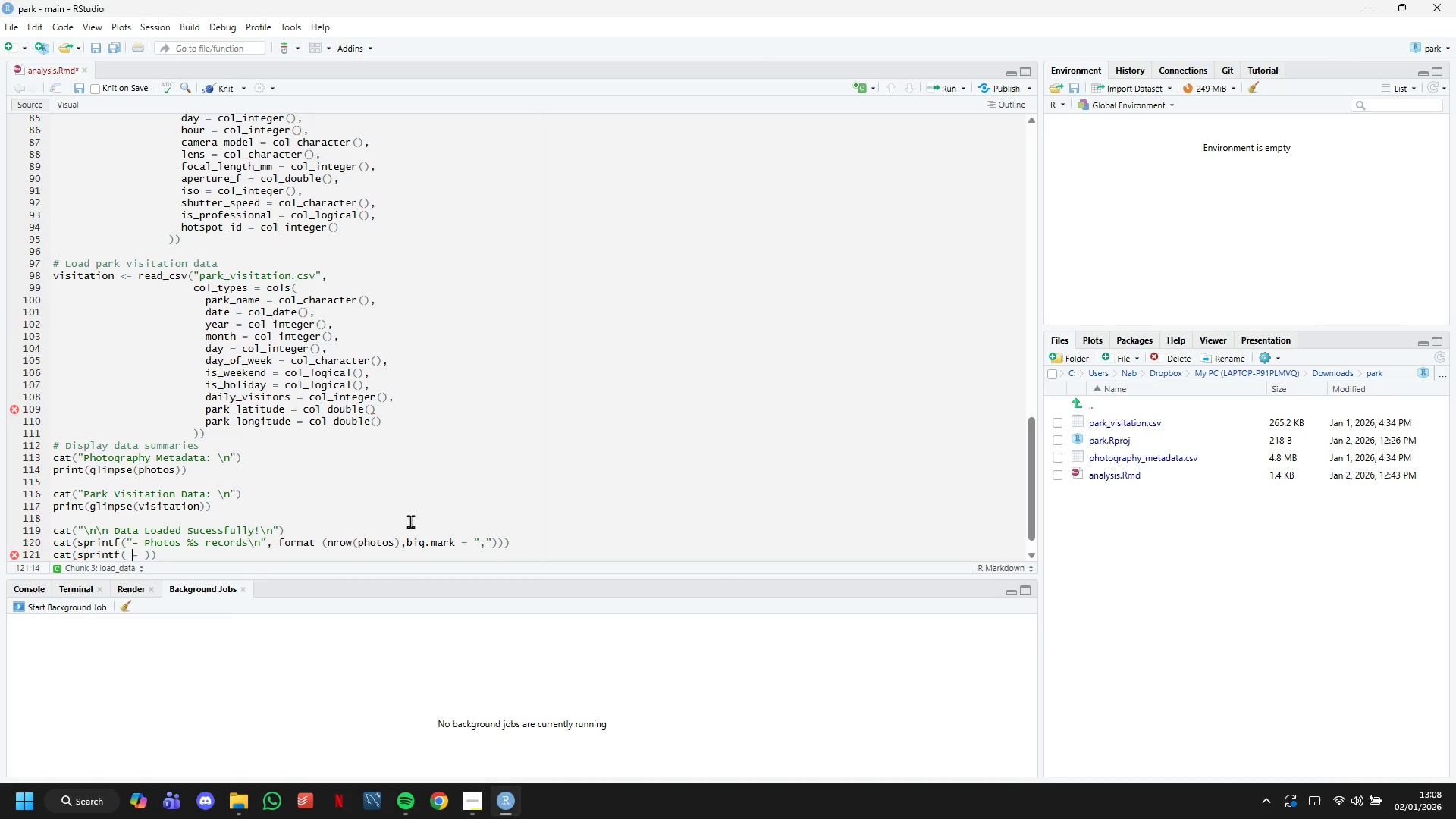 
key(ArrowLeft)
 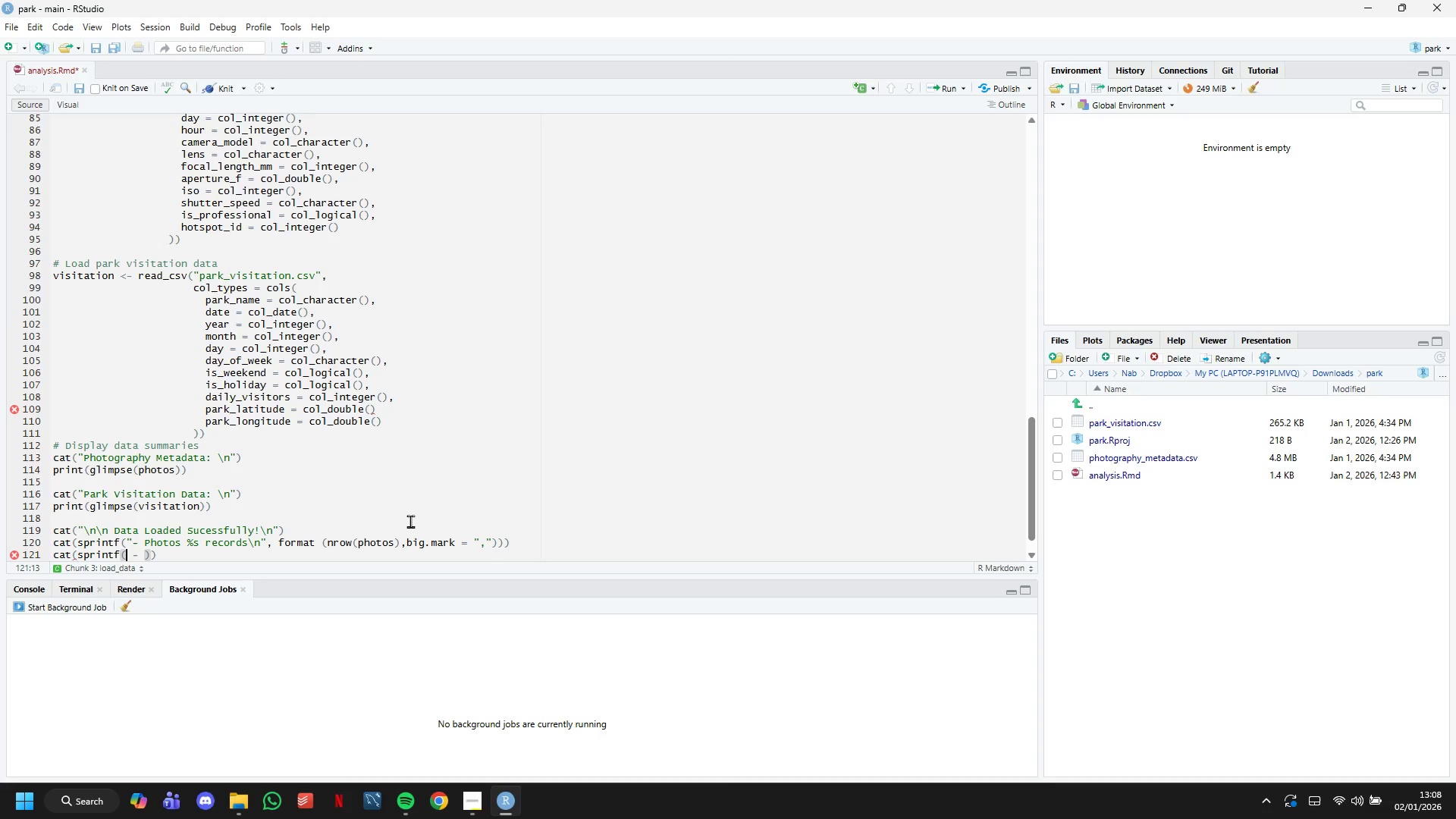 
key(Shift+Quote)
 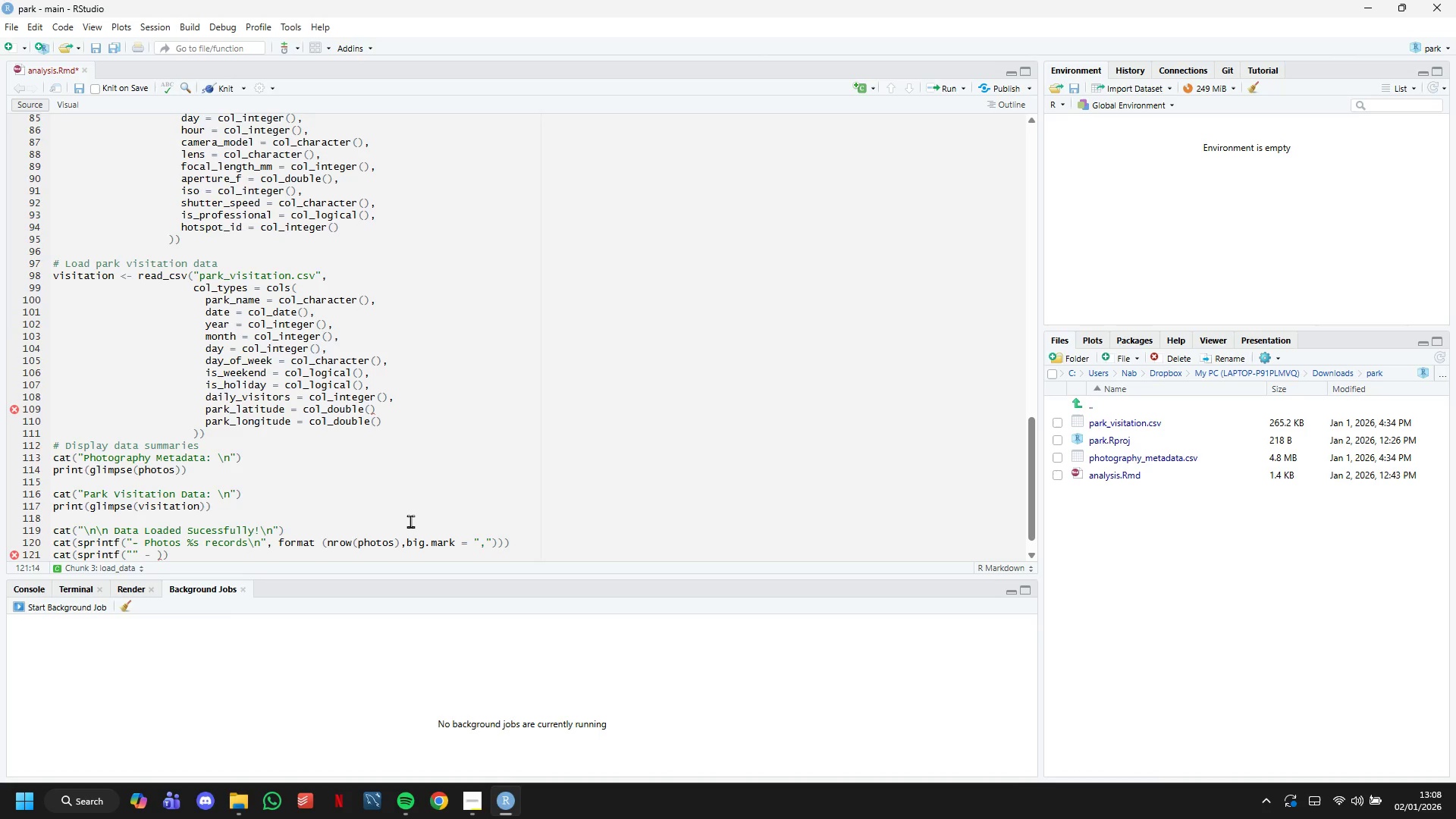 
key(ArrowRight)
 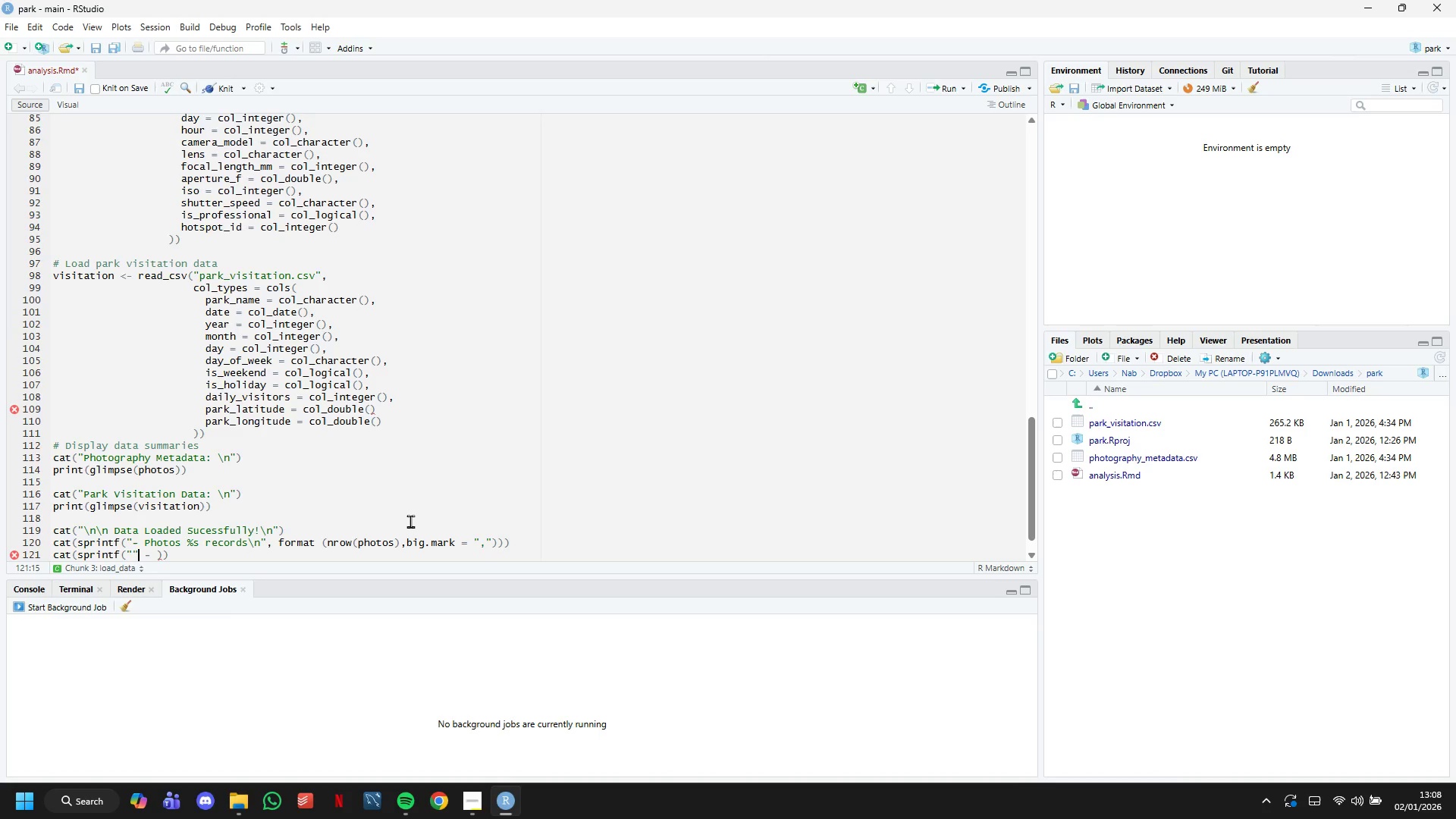 
key(ArrowRight)
 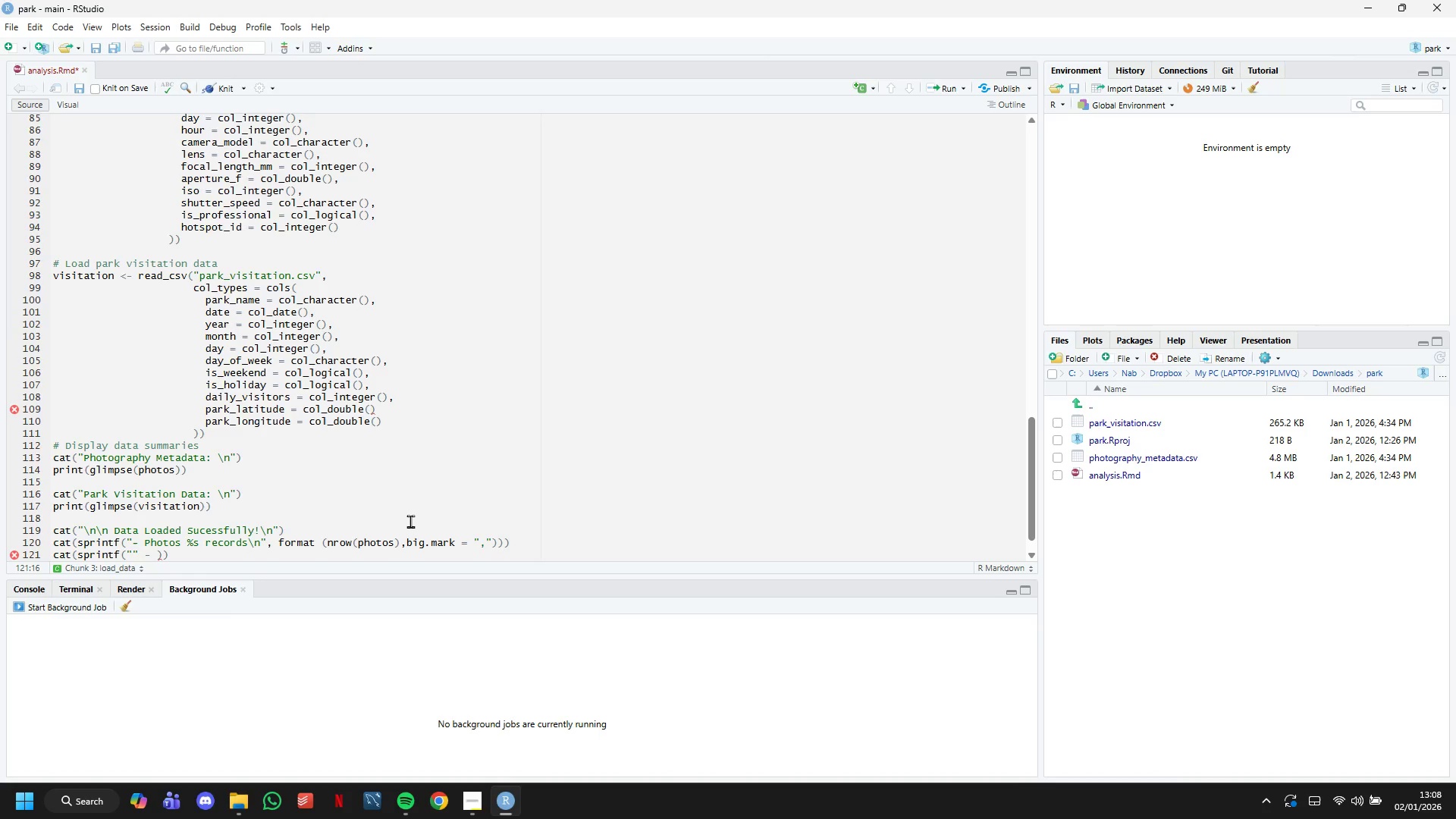 
key(ArrowUp)
 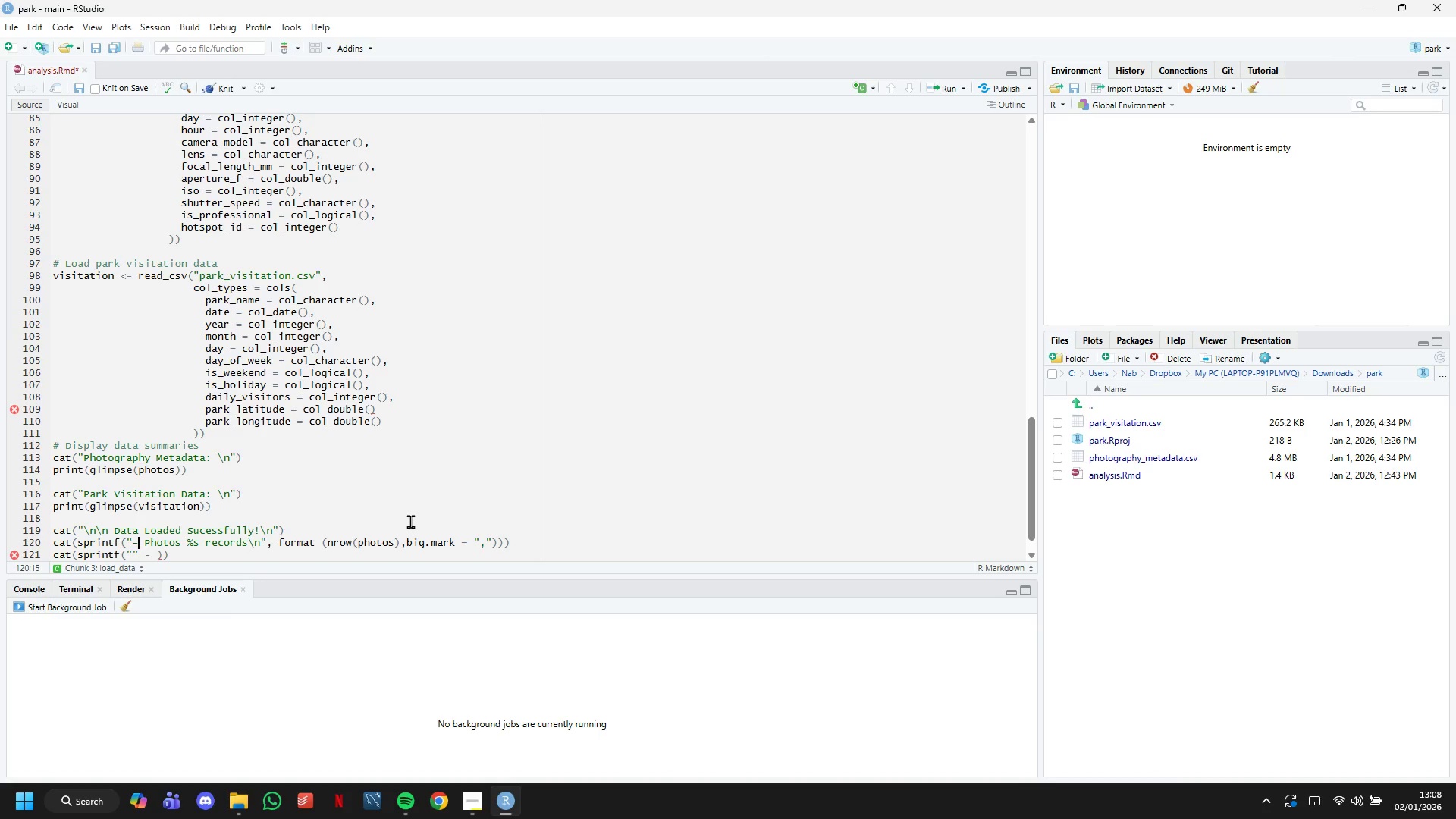 
key(ArrowLeft)
 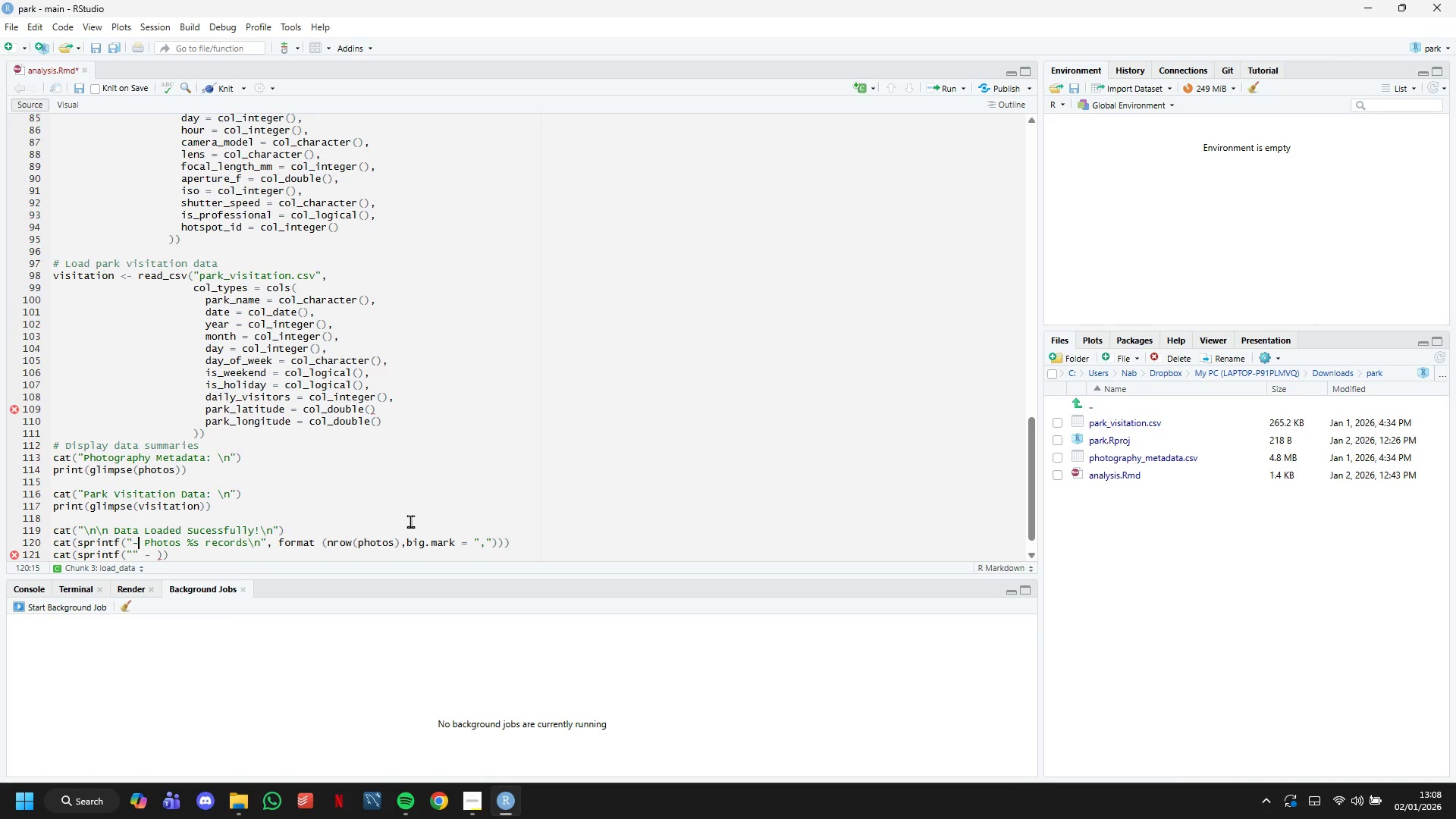 
key(ArrowLeft)
 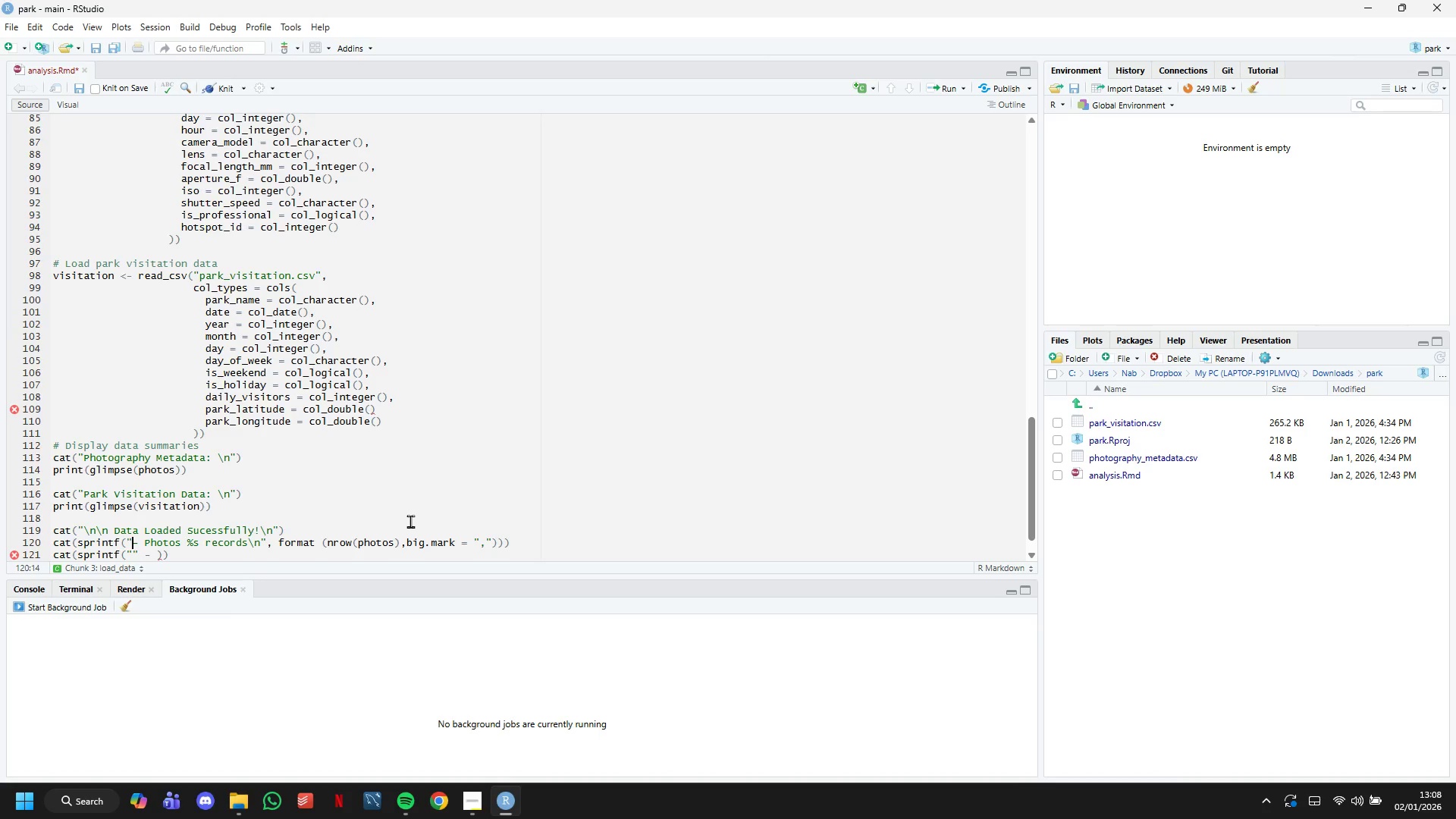 
key(Space)
 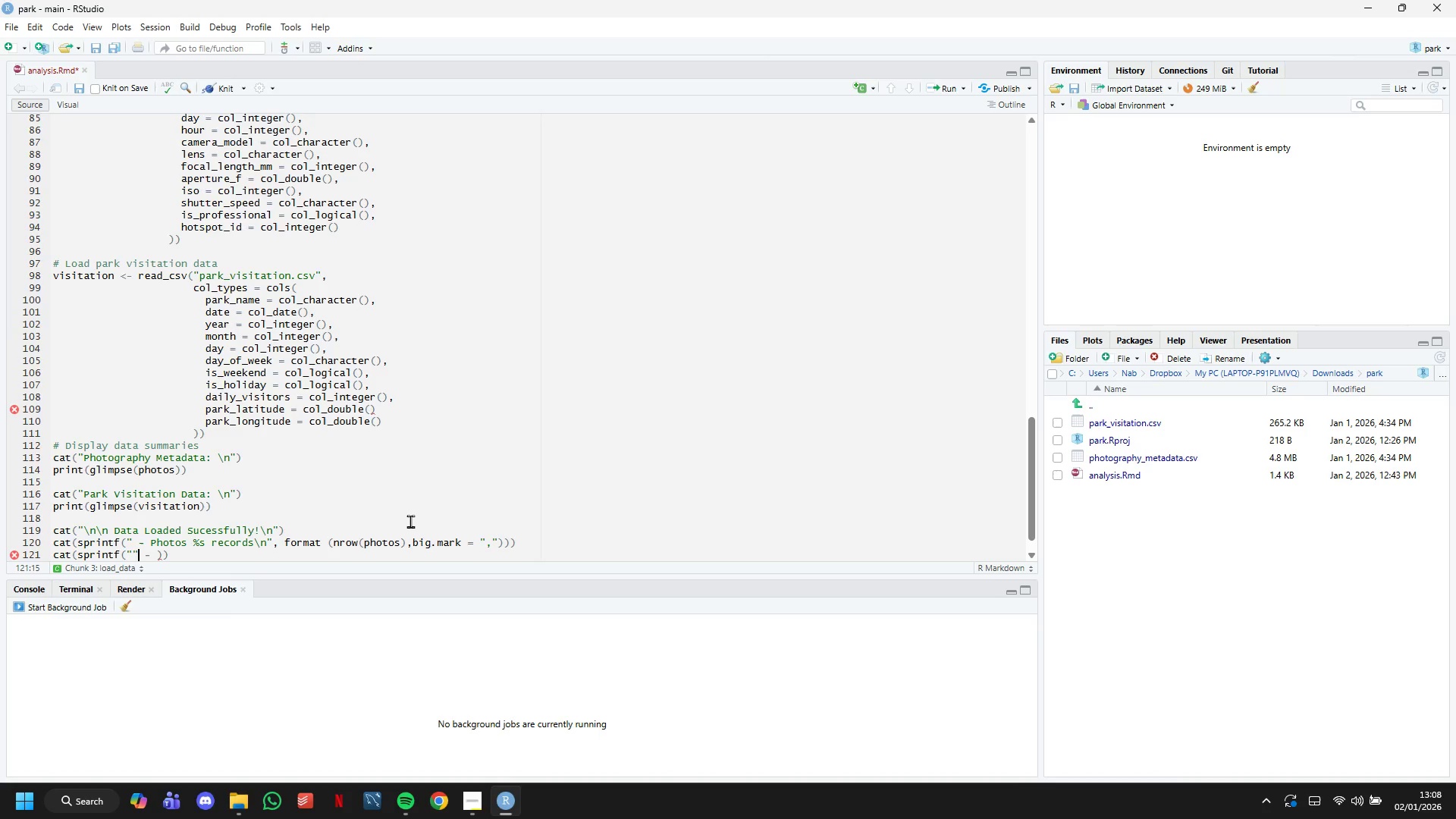 
key(ArrowDown)
 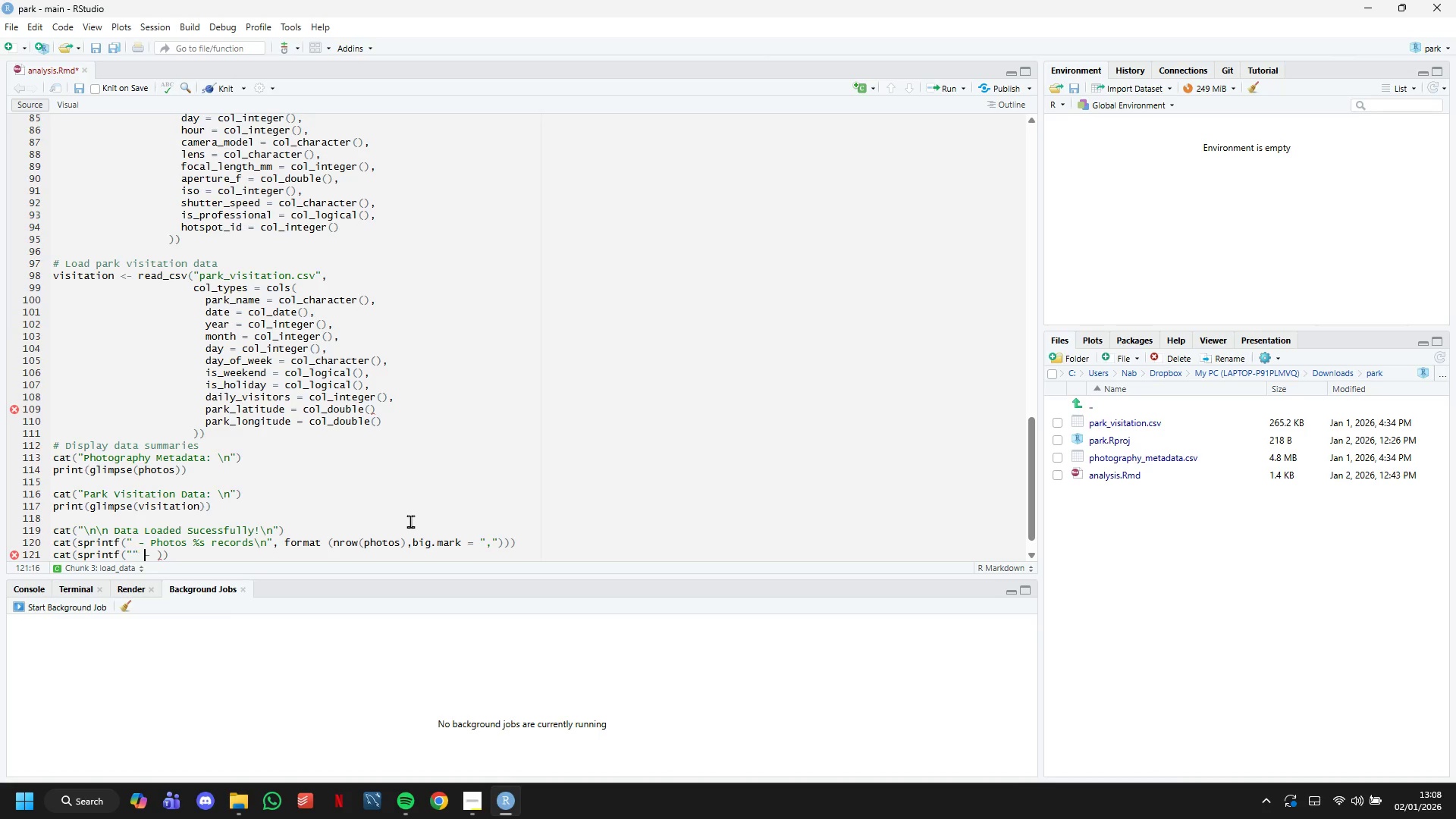 
key(ArrowRight)
 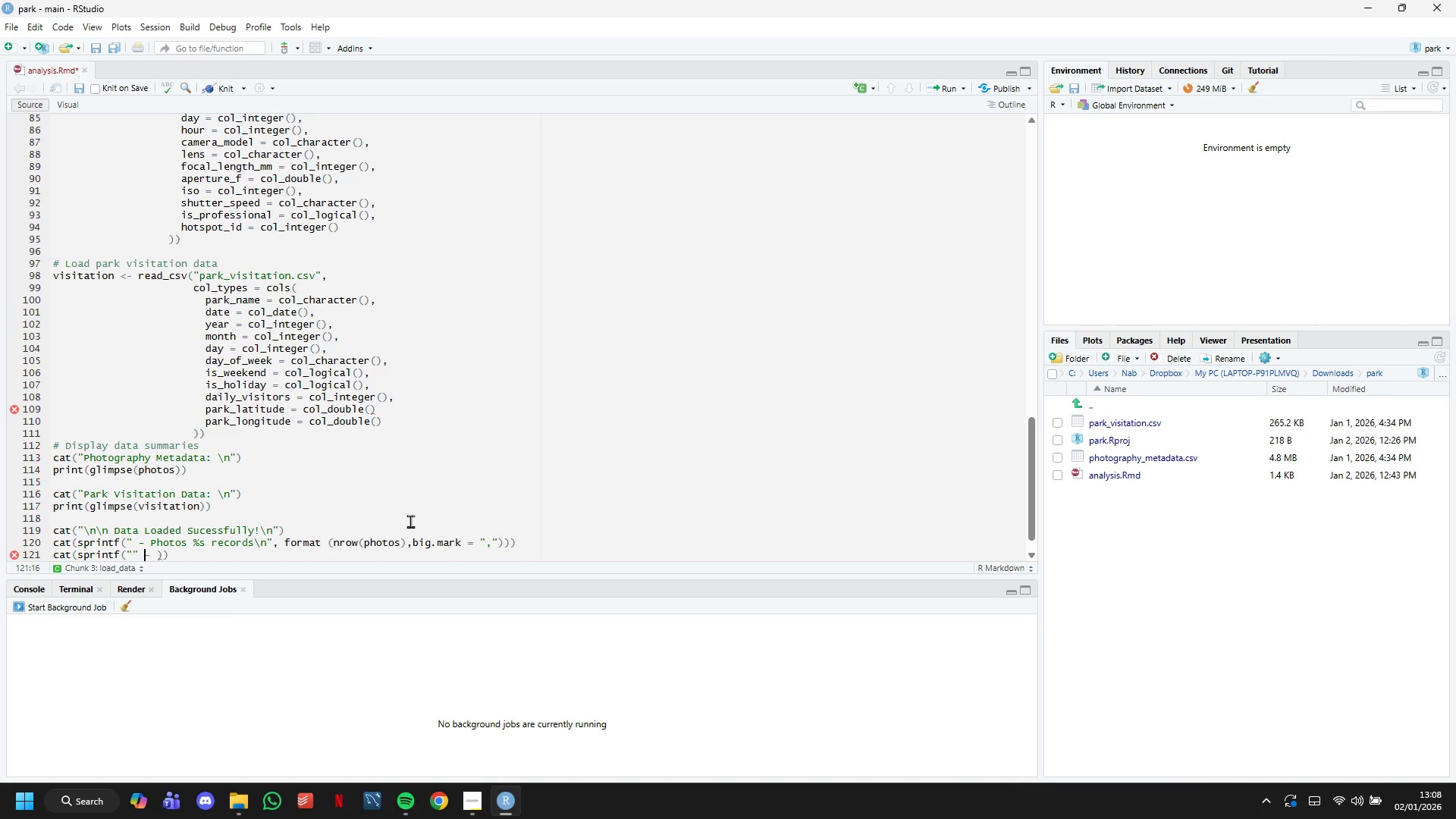 
key(ArrowLeft)
 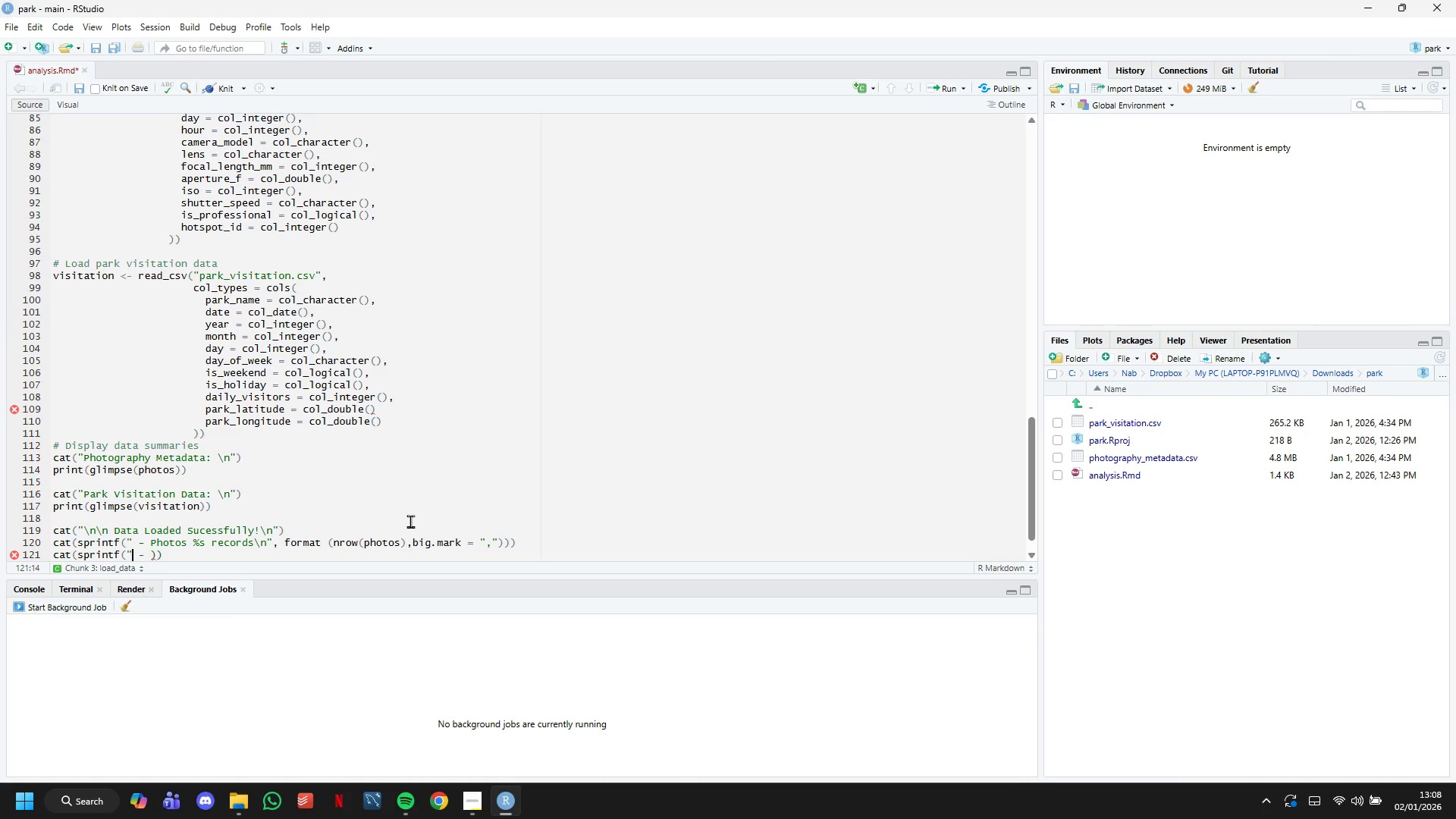 
key(Backspace)
 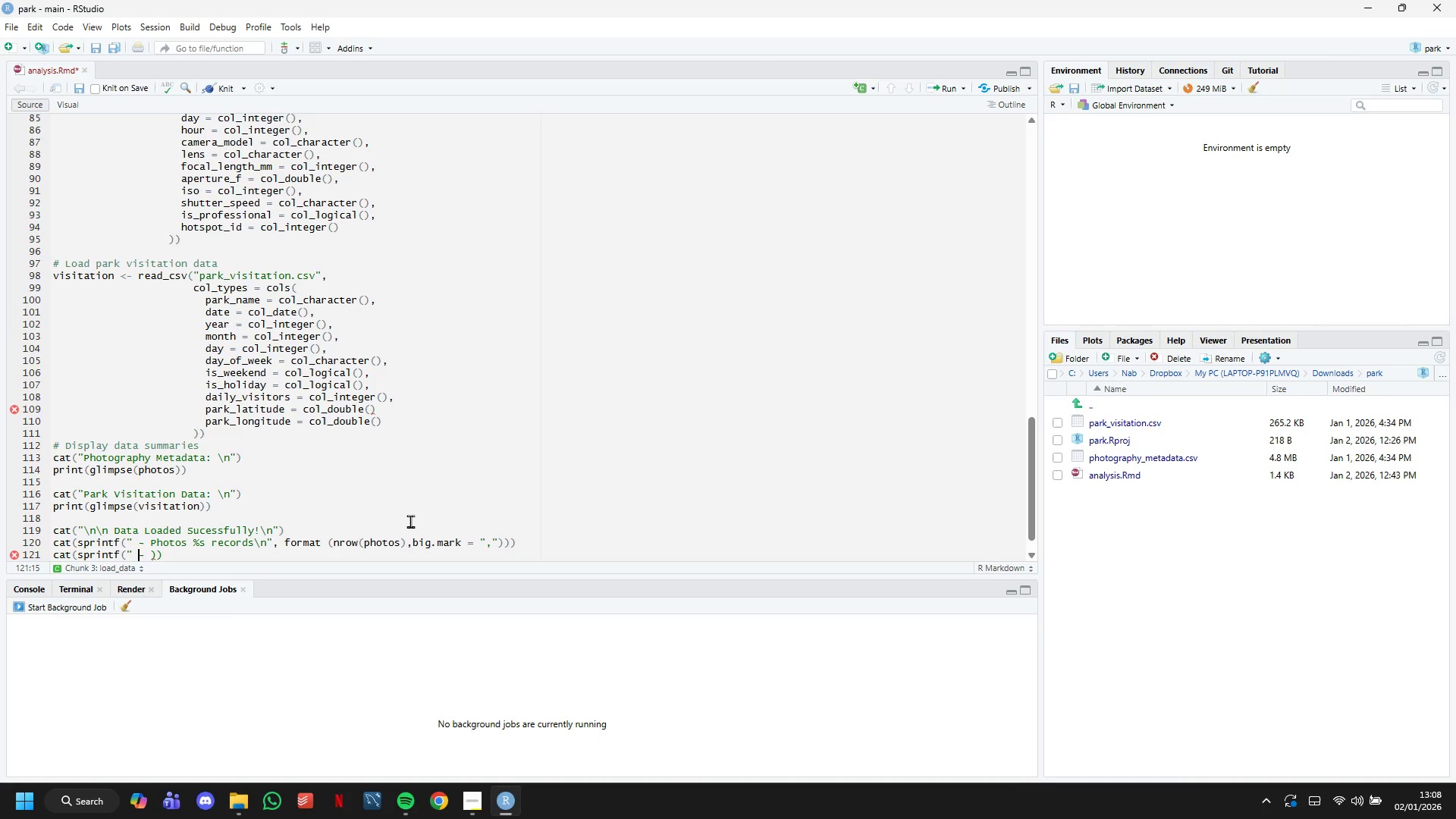 
key(ArrowRight)
 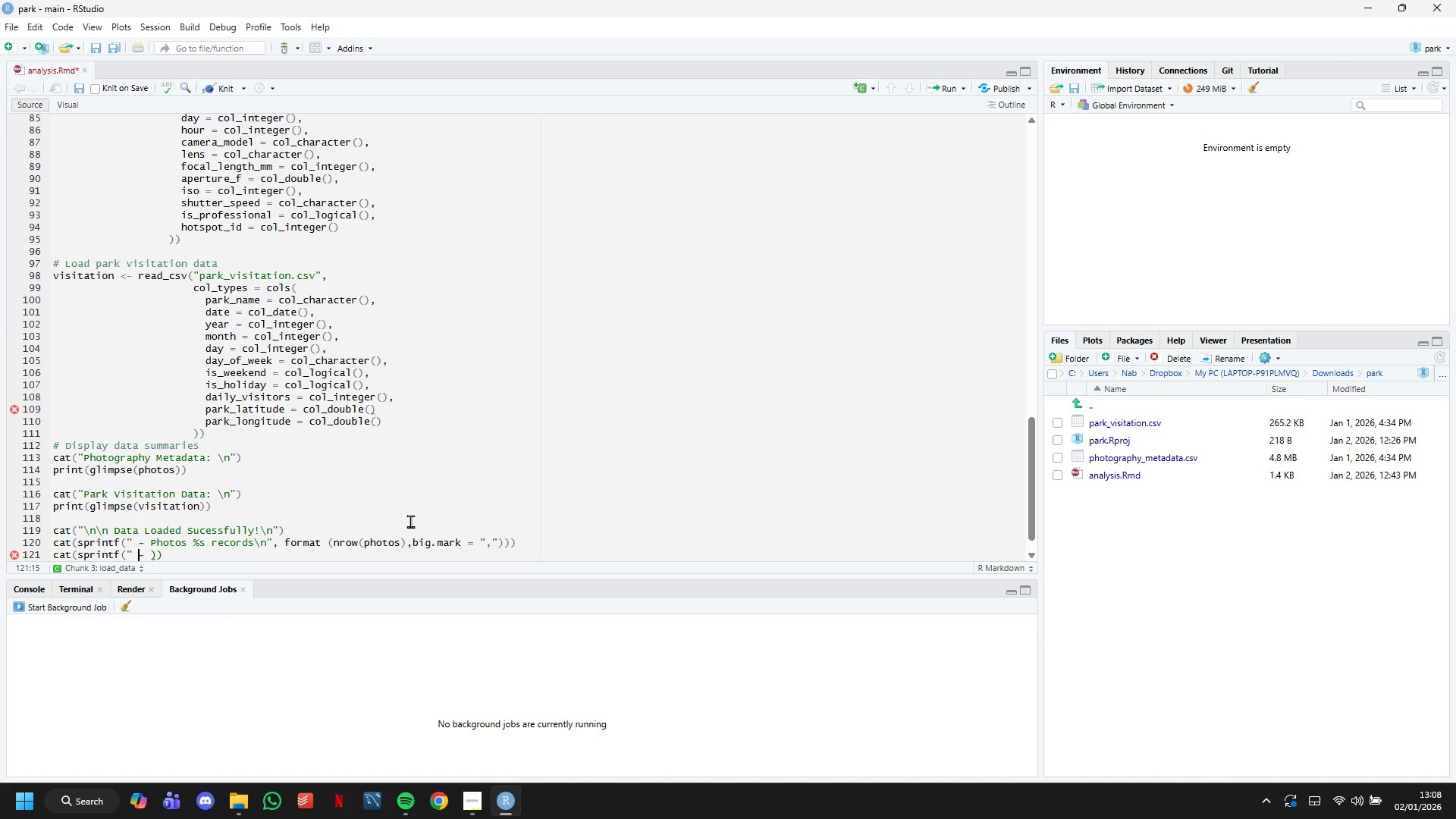 
key(ArrowRight)
 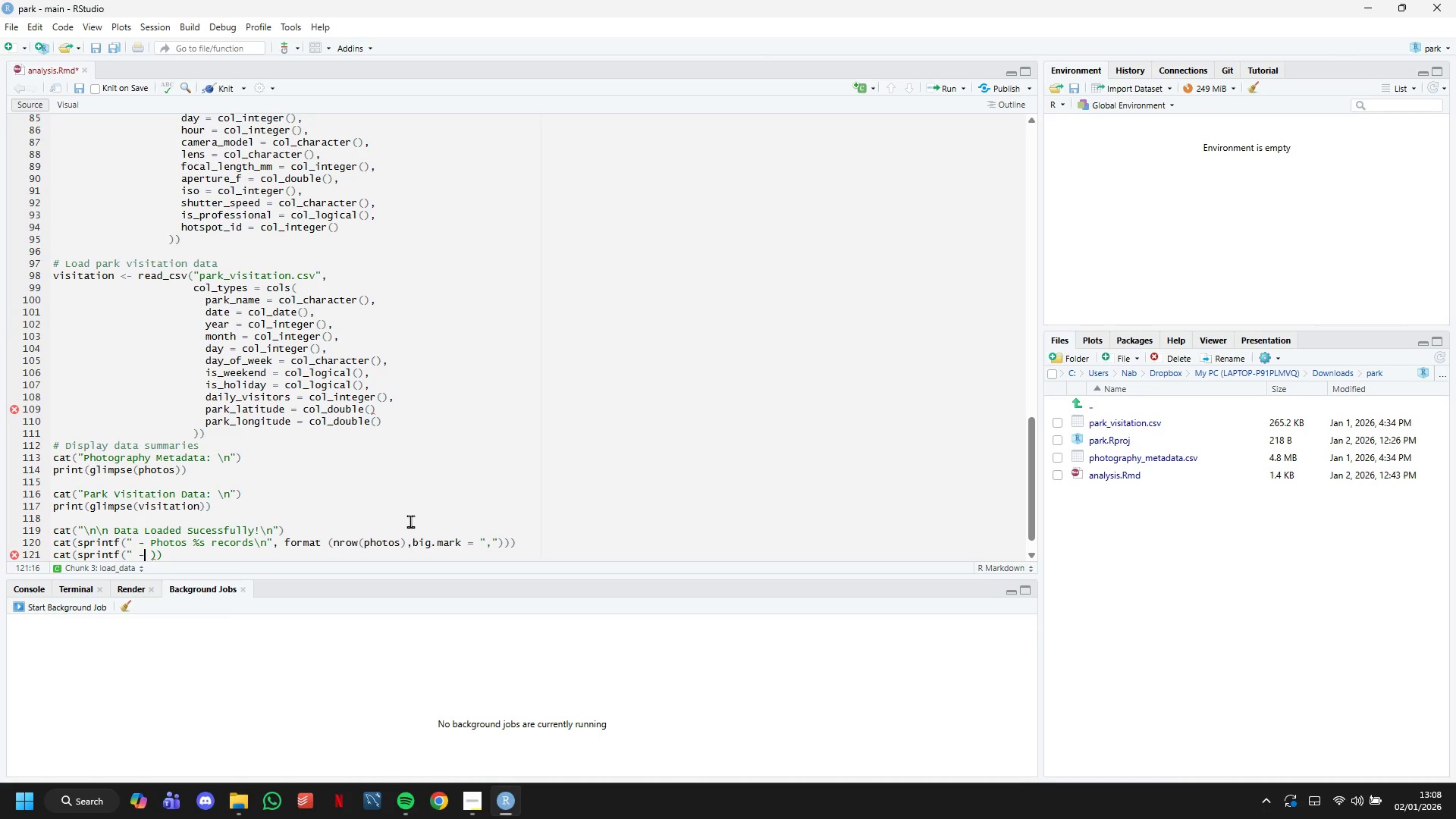 
key(Shift+ShiftLeft)
 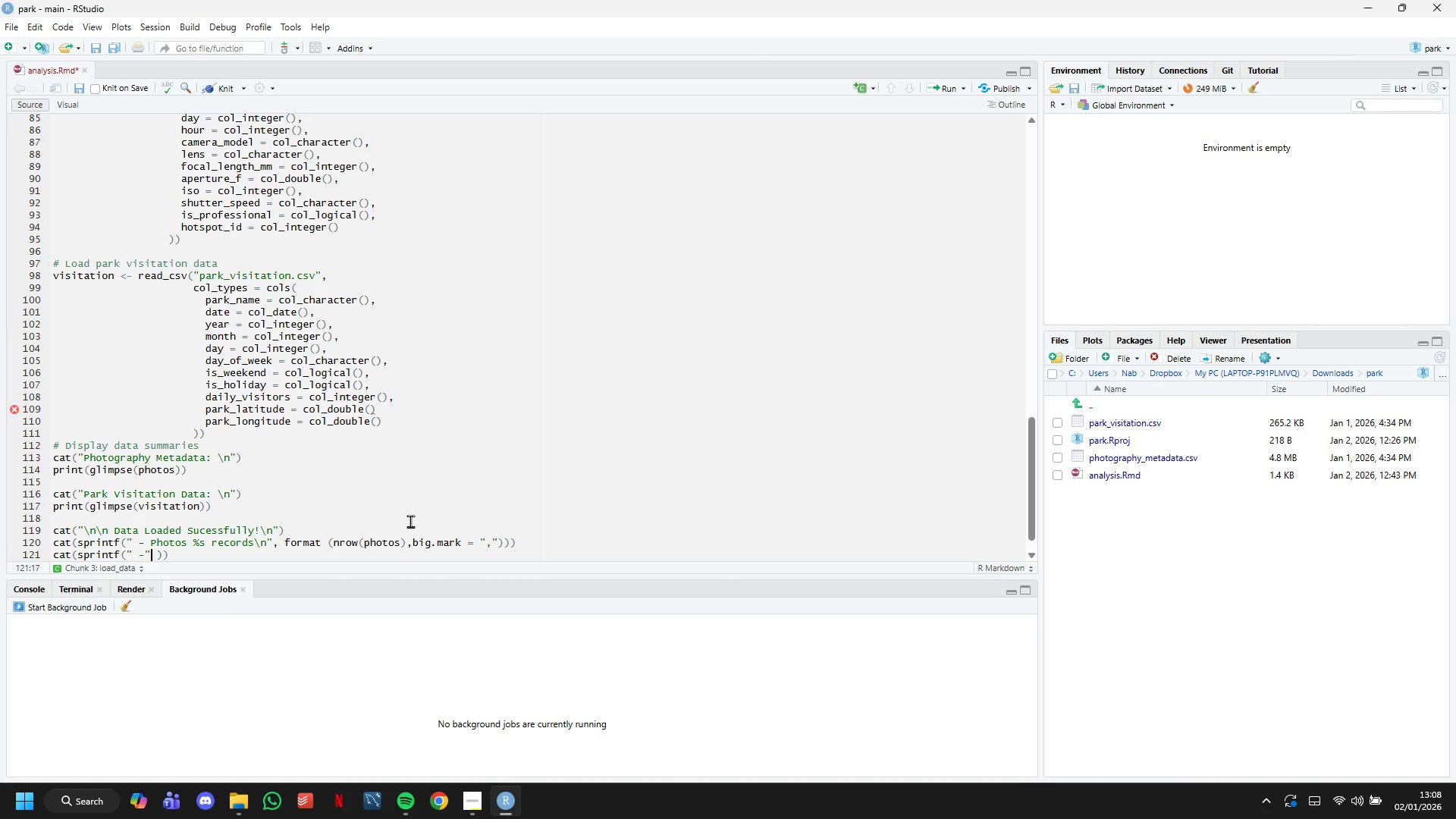 
key(Shift+Quote)
 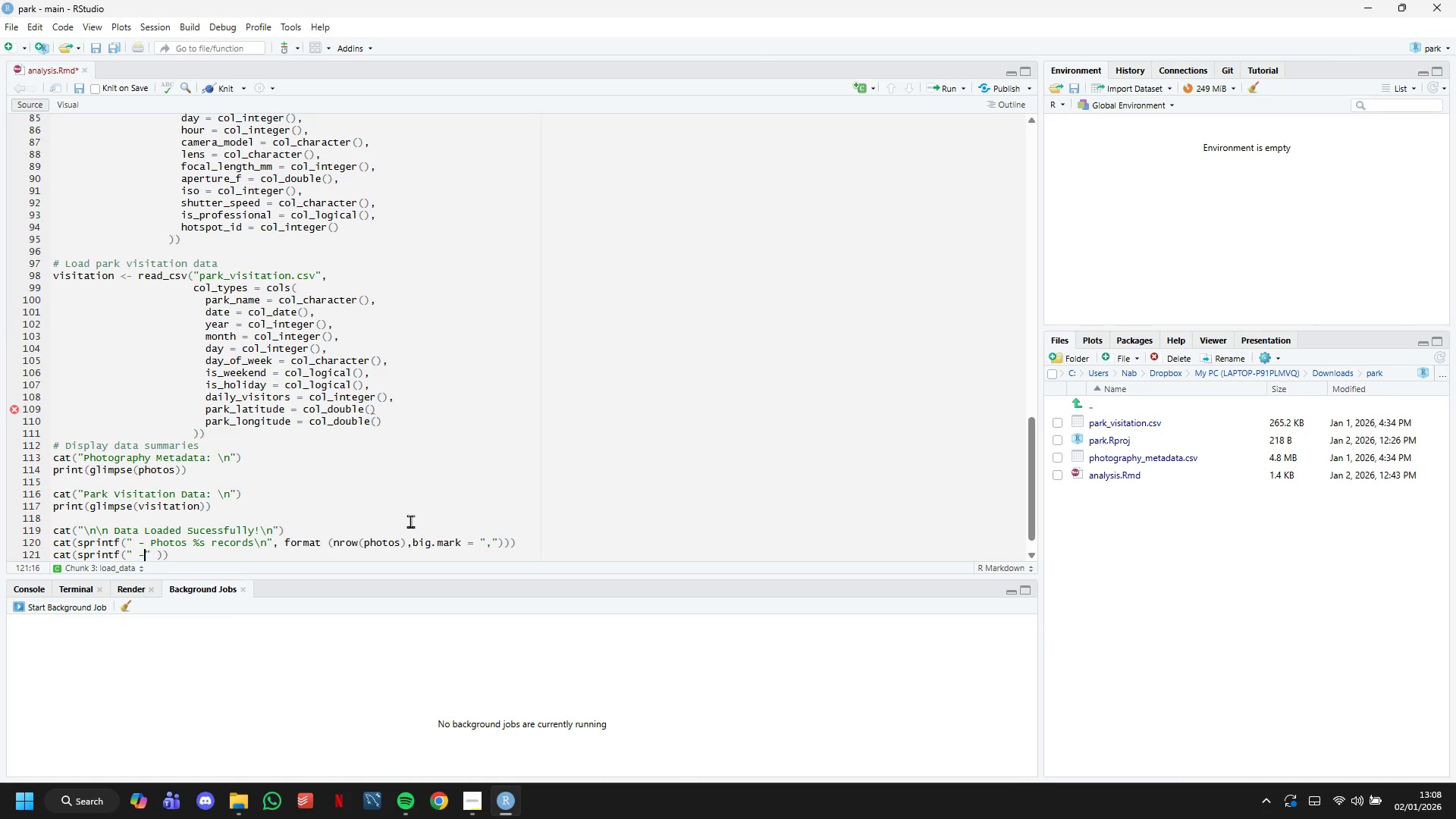 
key(ArrowLeft)
 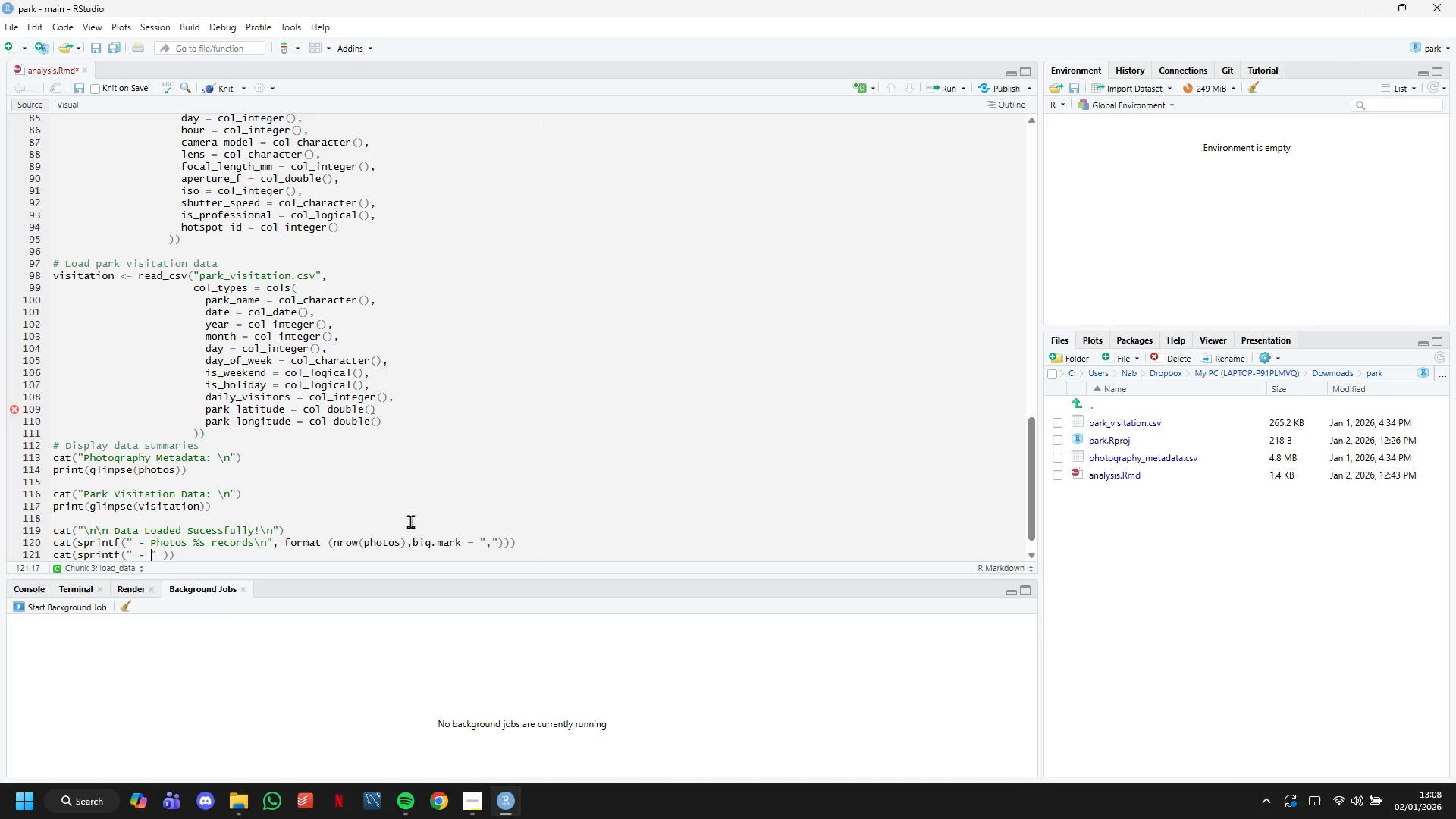 
key(Space)
 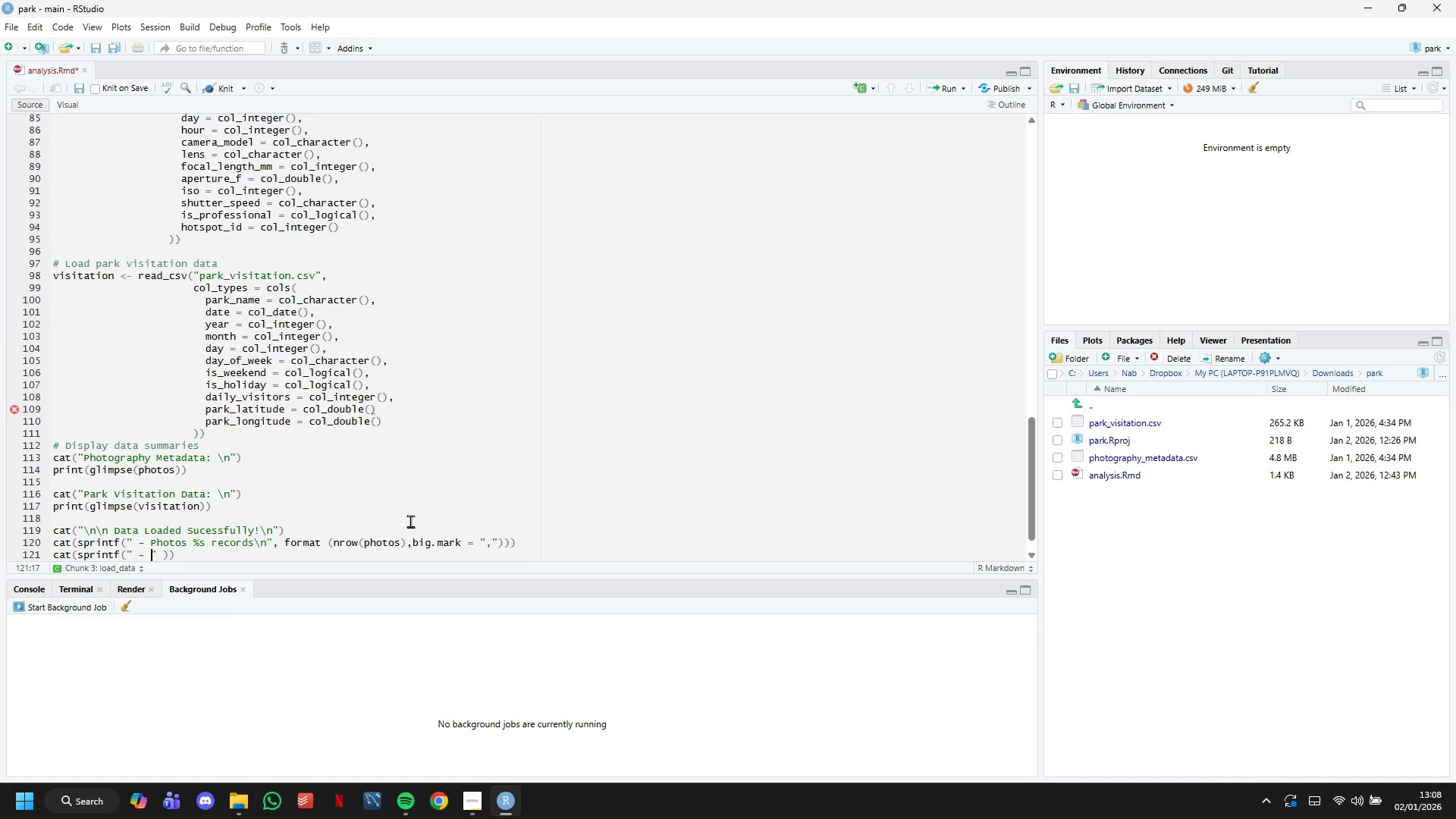 
wait(5.75)
 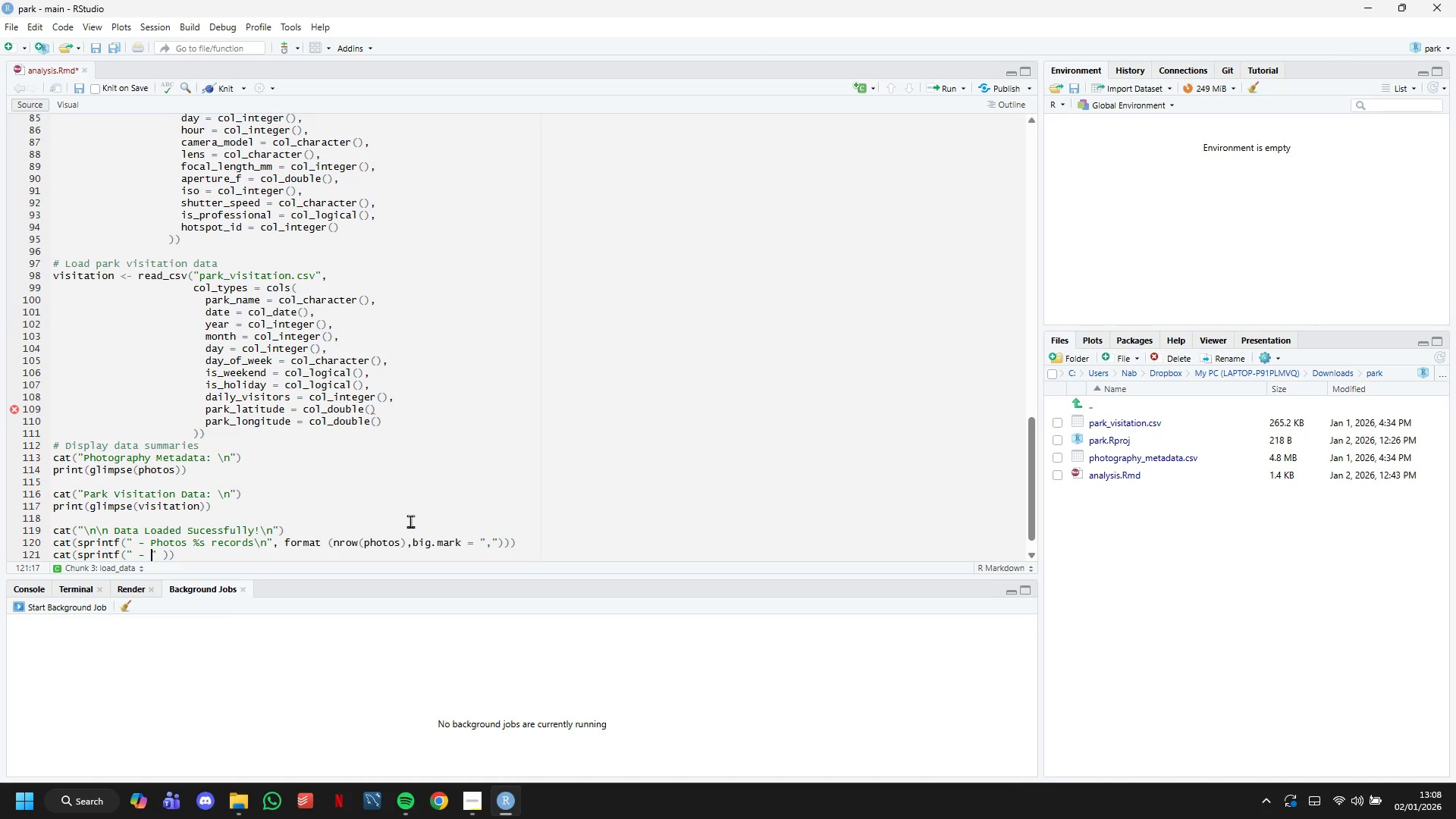 
type(Visitation )
key(Backspace)
type(: )
 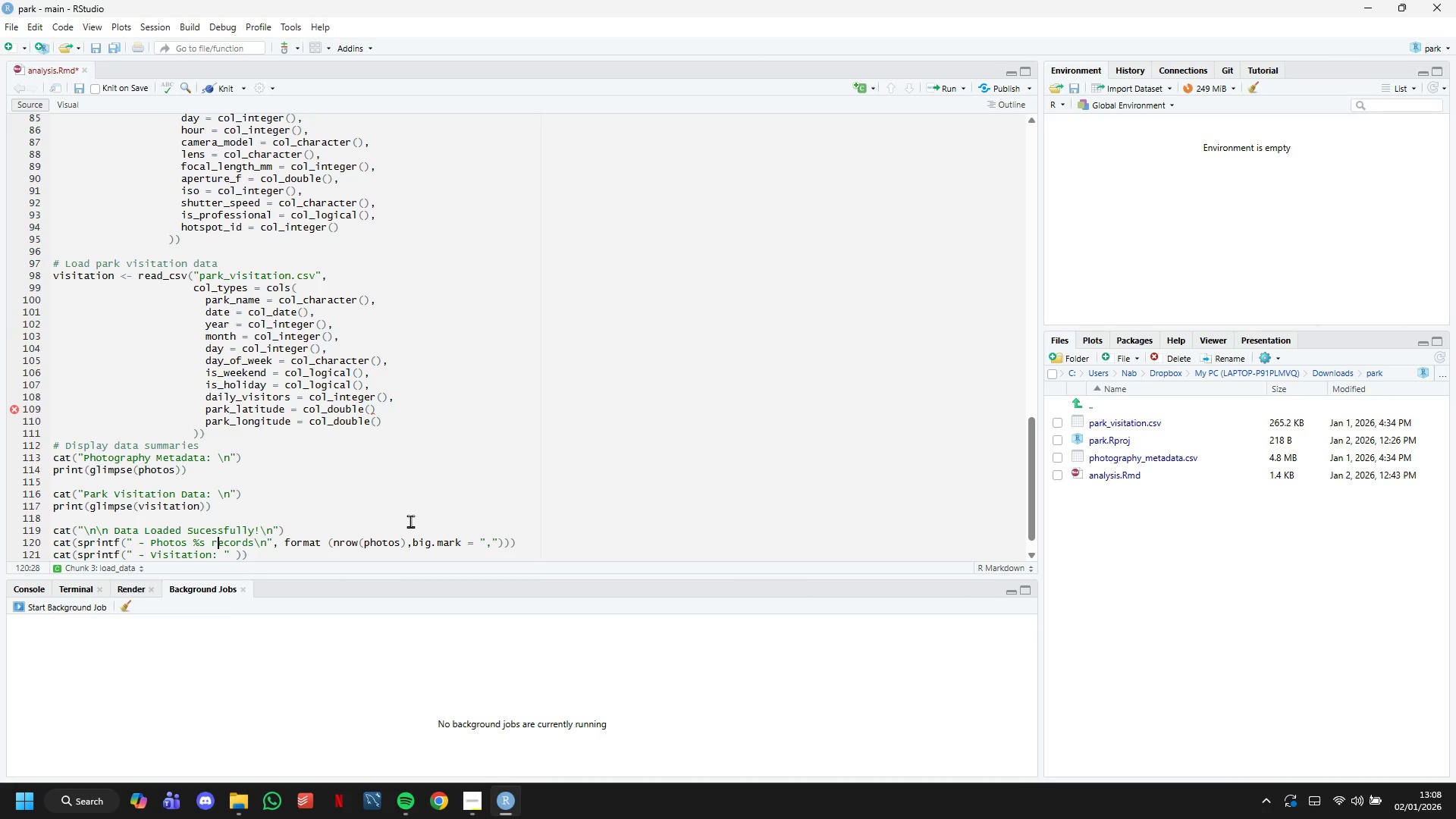 
 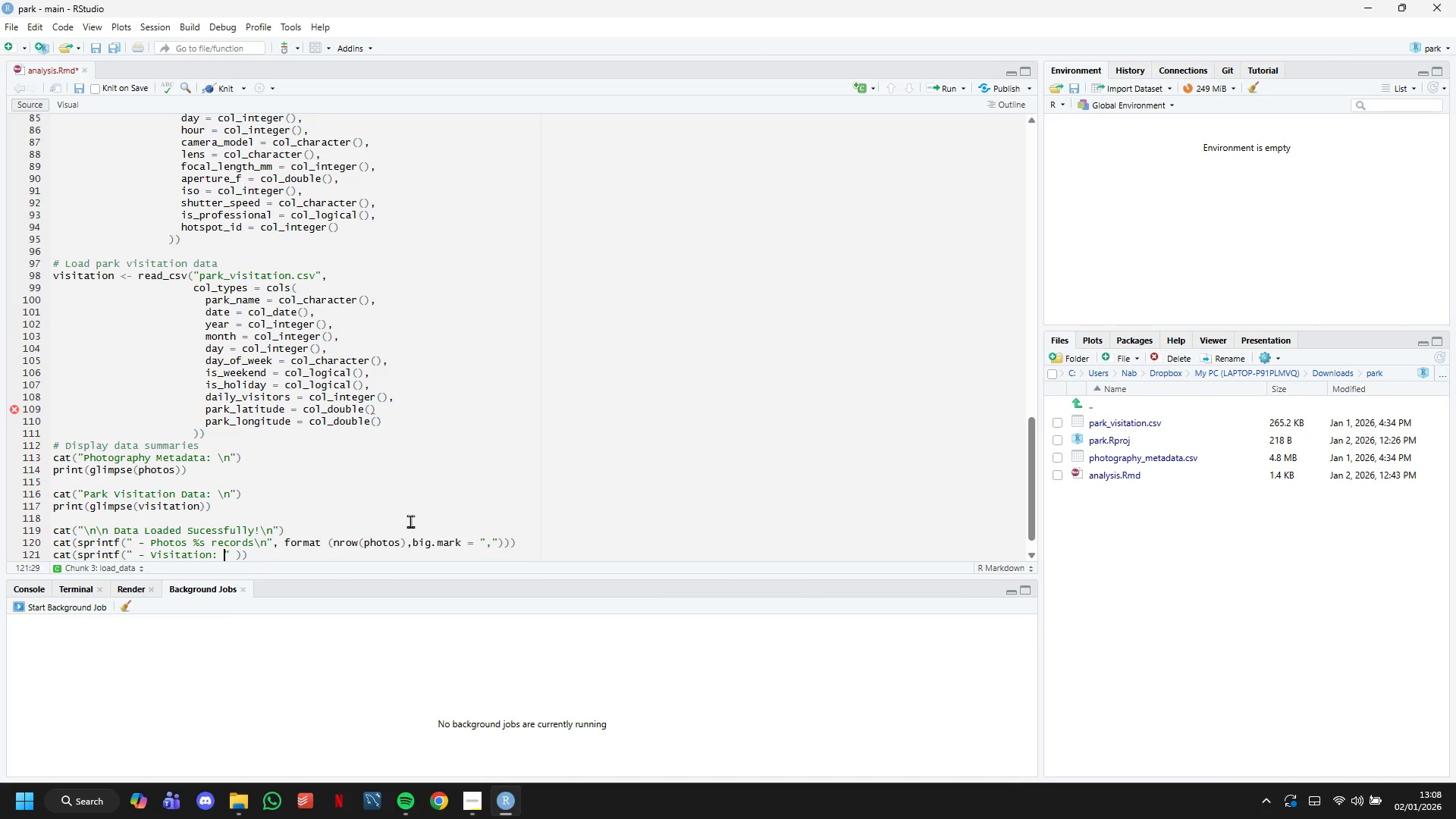 
key(ArrowUp)
 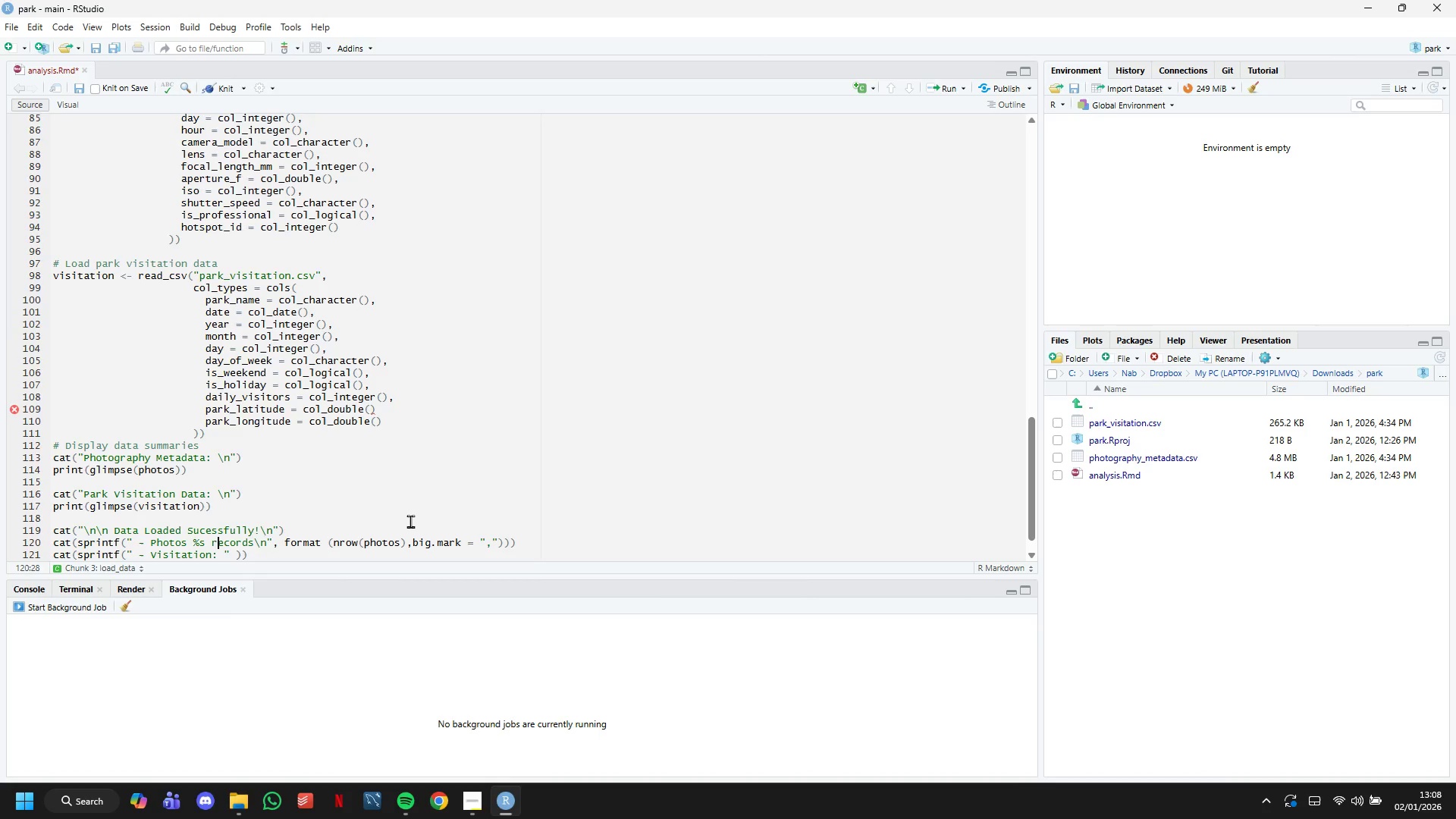 
key(ArrowLeft)
 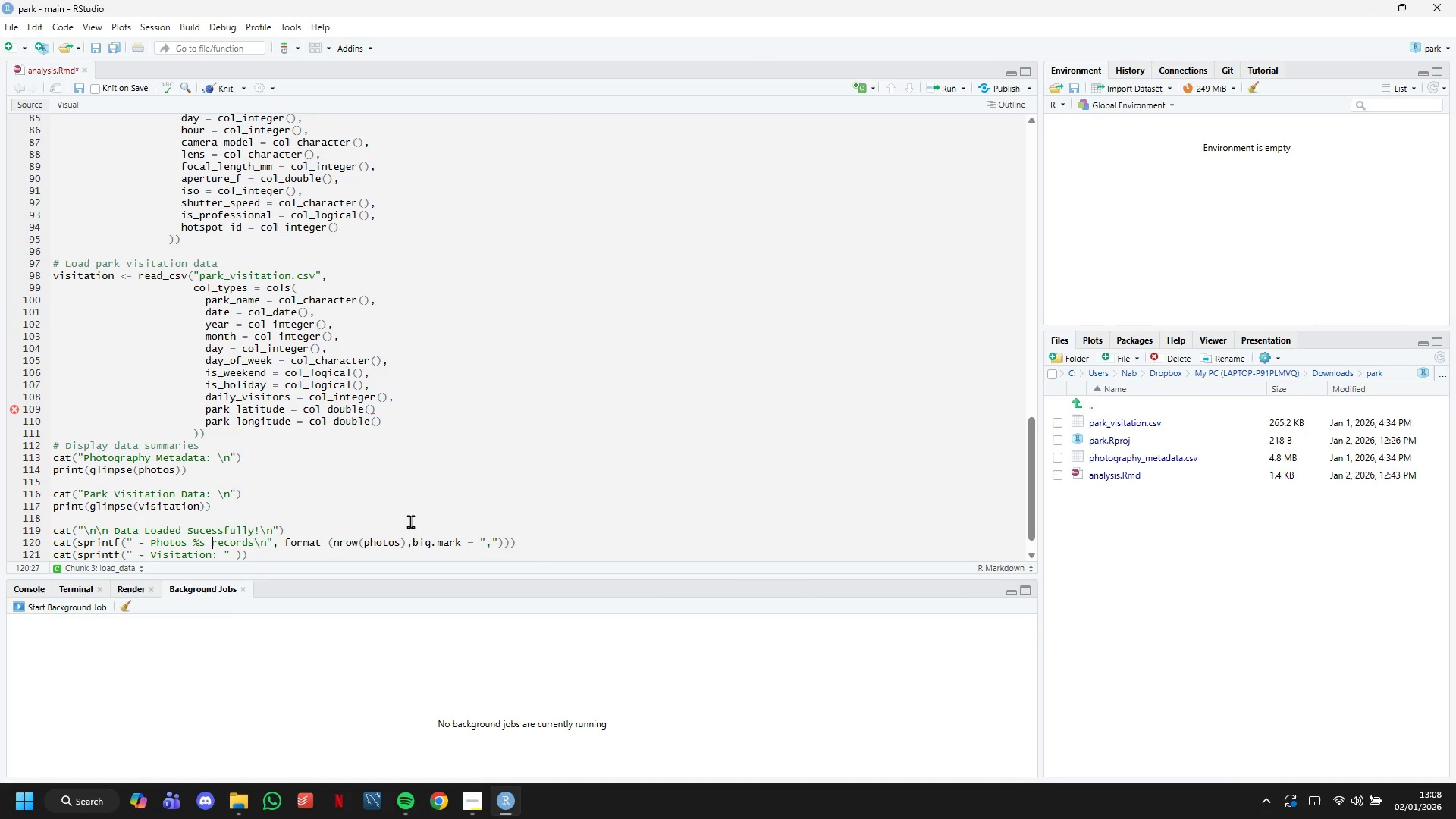 
key(ArrowLeft)
 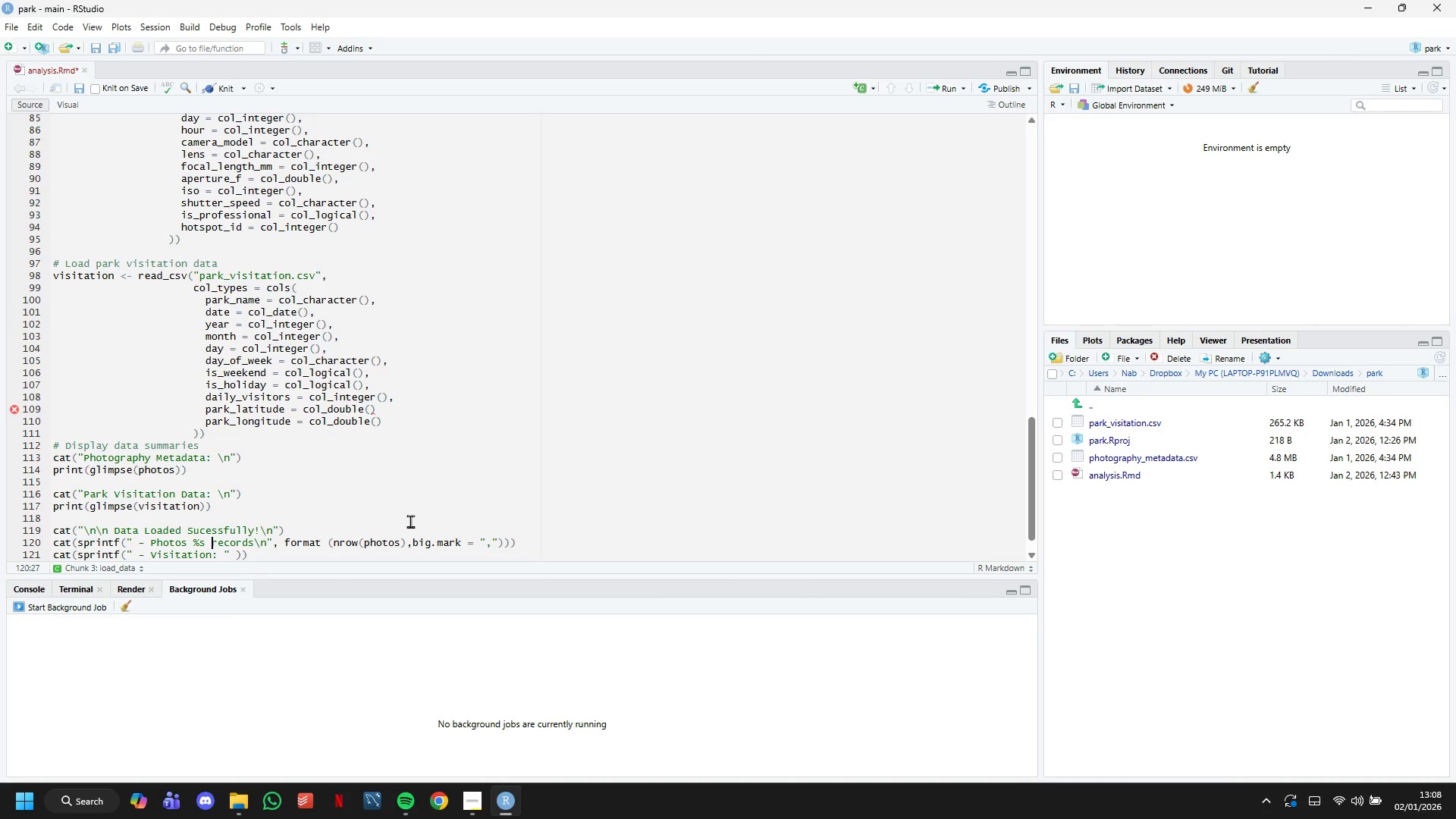 
key(ArrowLeft)
 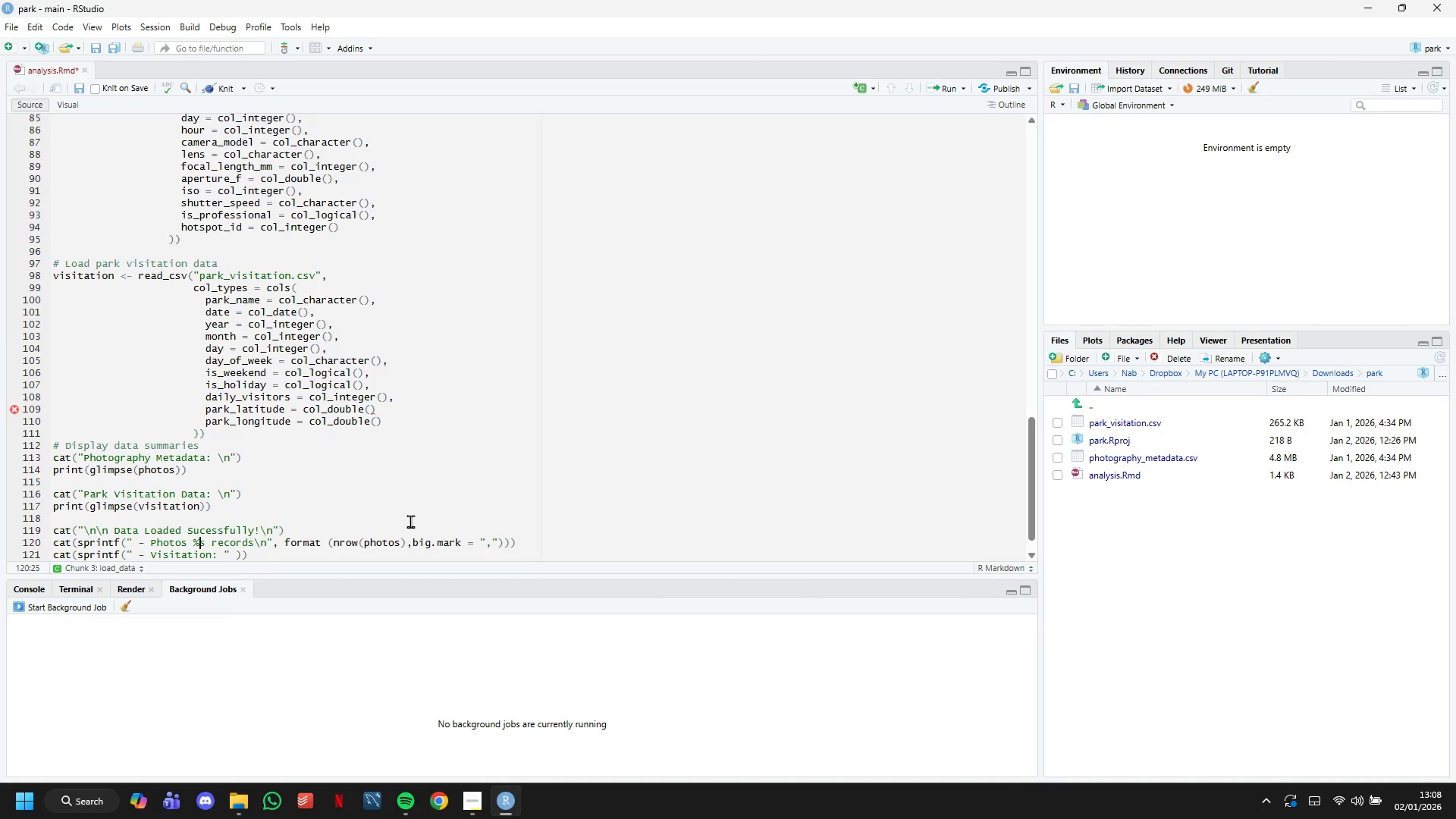 
key(ArrowLeft)
 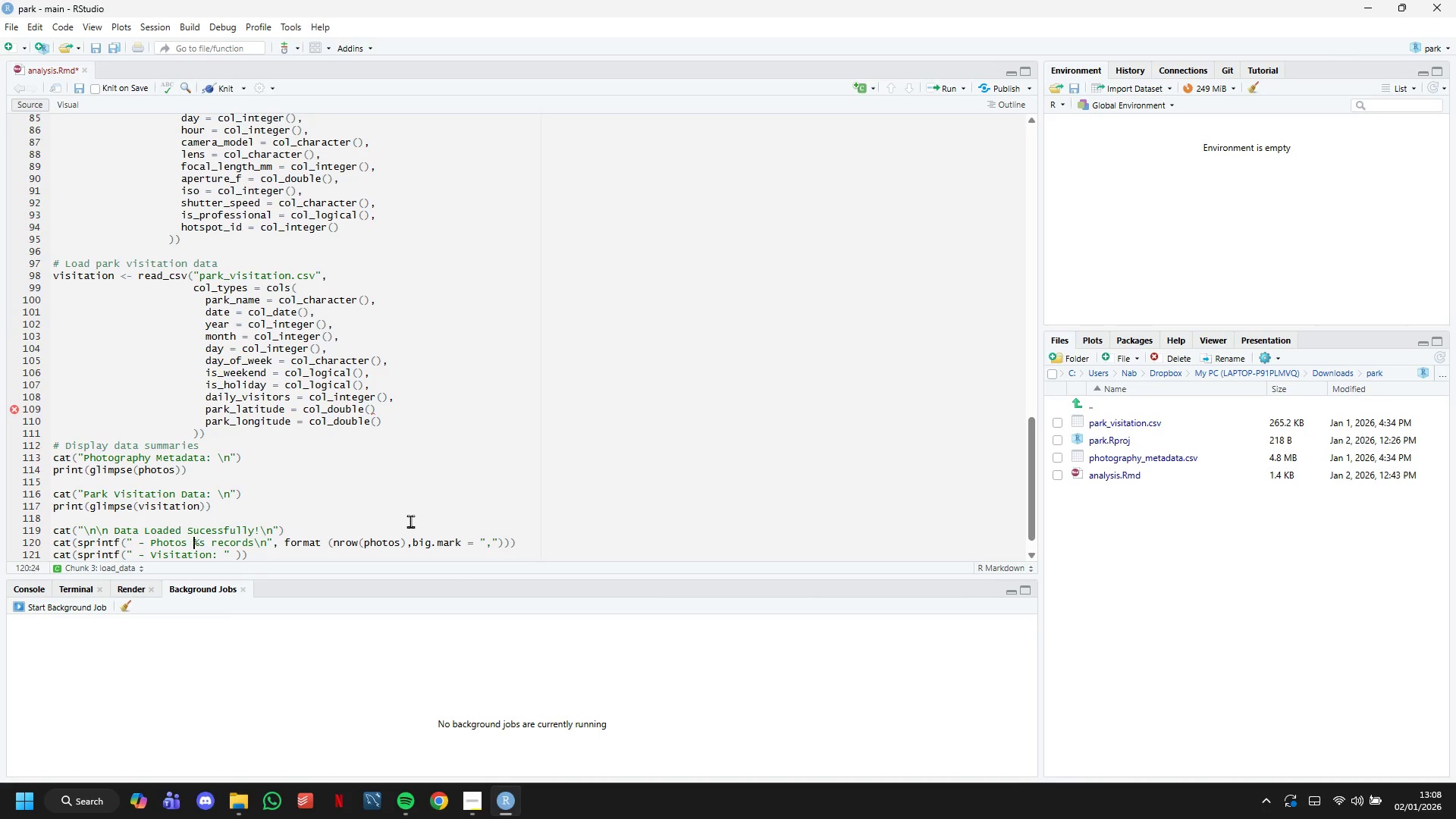 
key(ArrowLeft)
 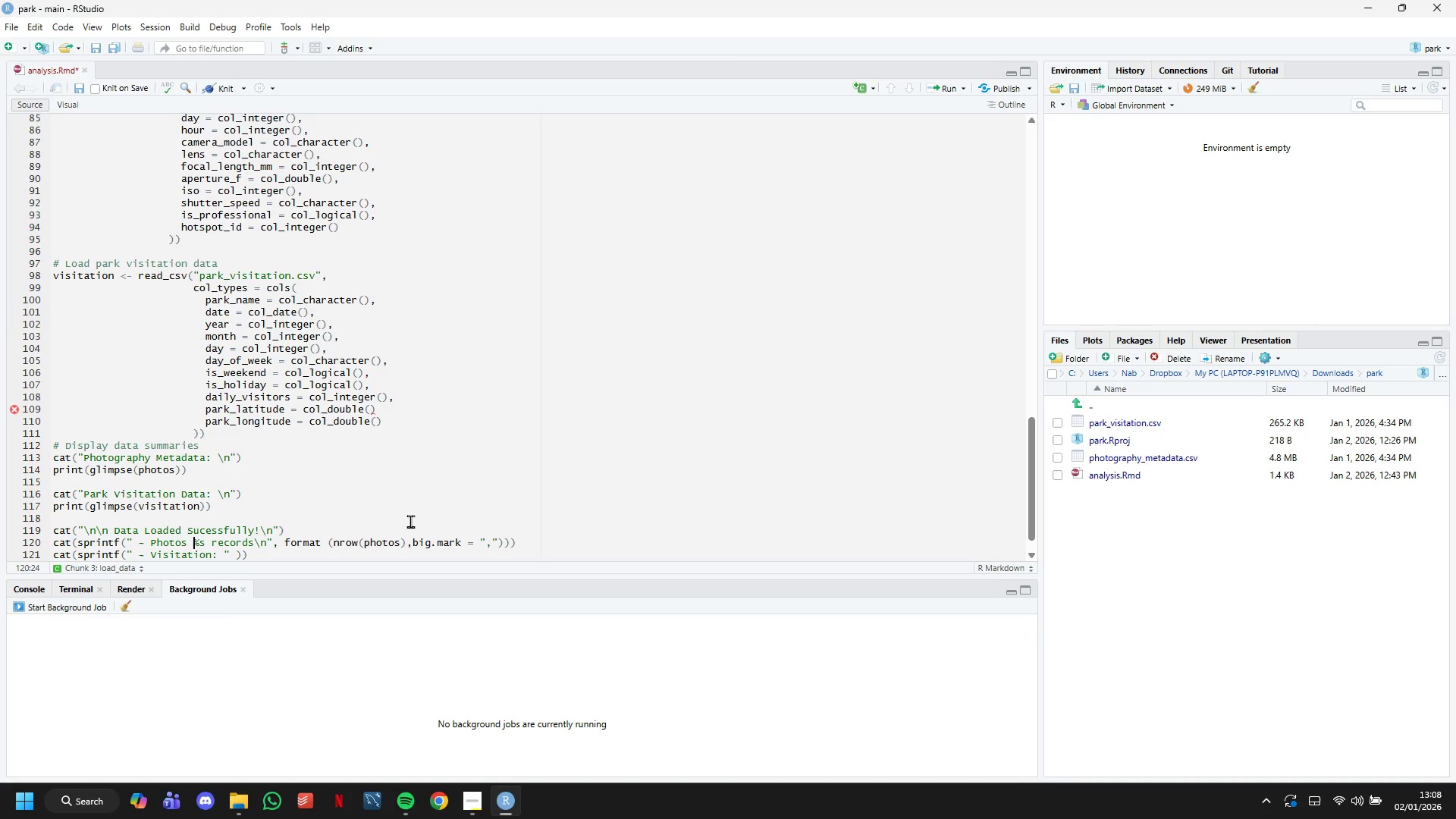 
key(ArrowLeft)
 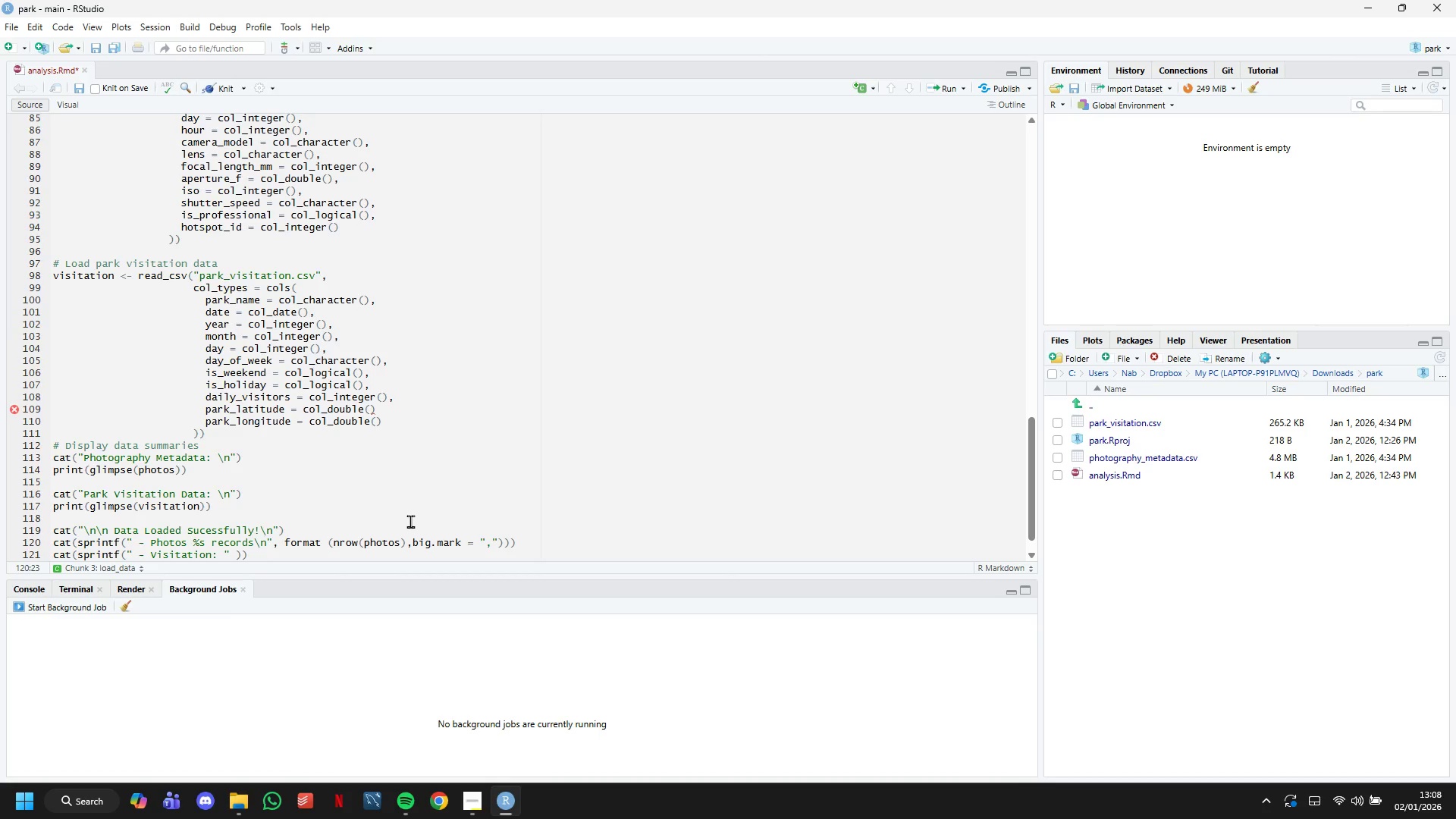 
key(Shift+ShiftLeft)
 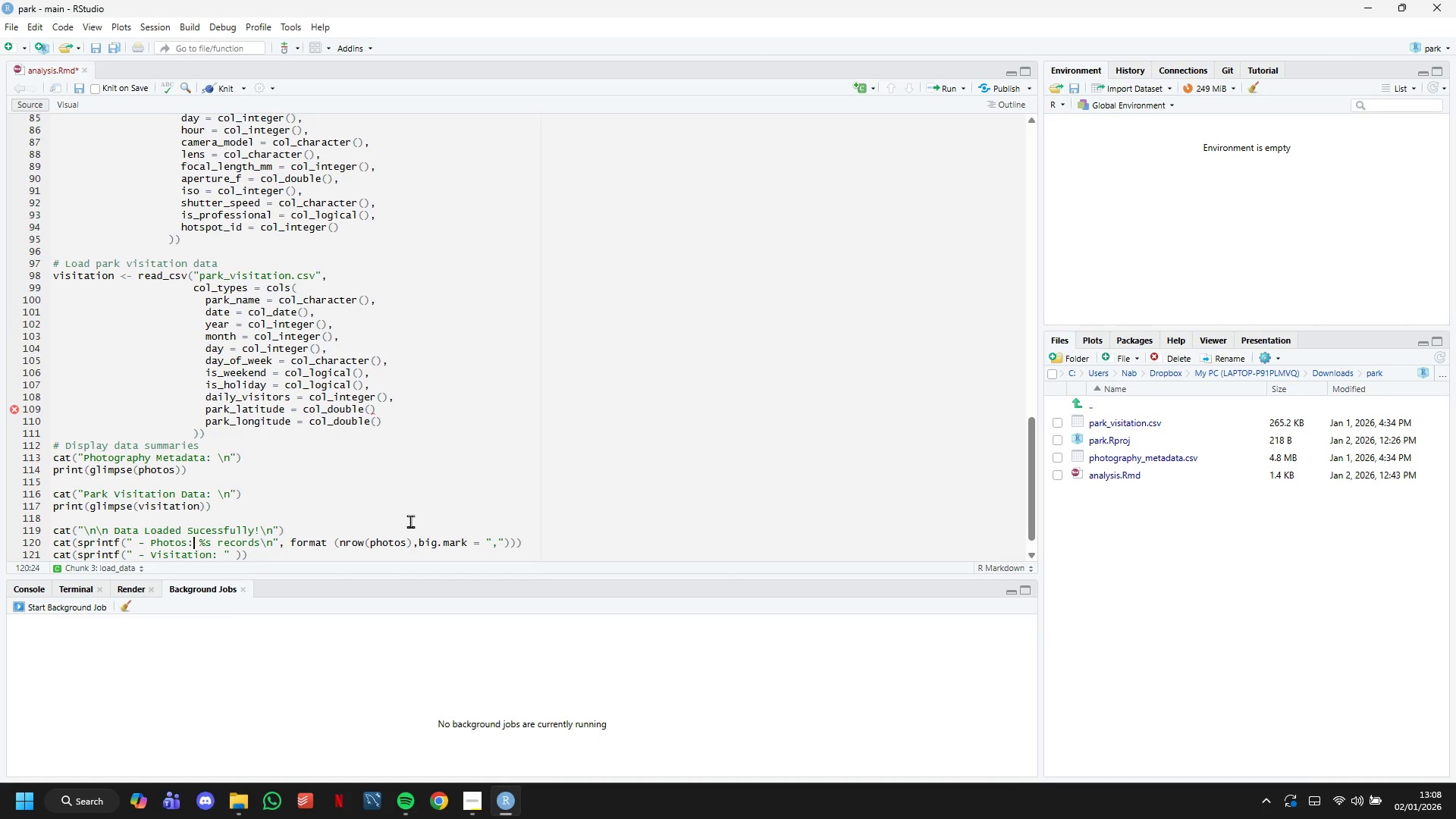 
key(Shift+Semicolon)
 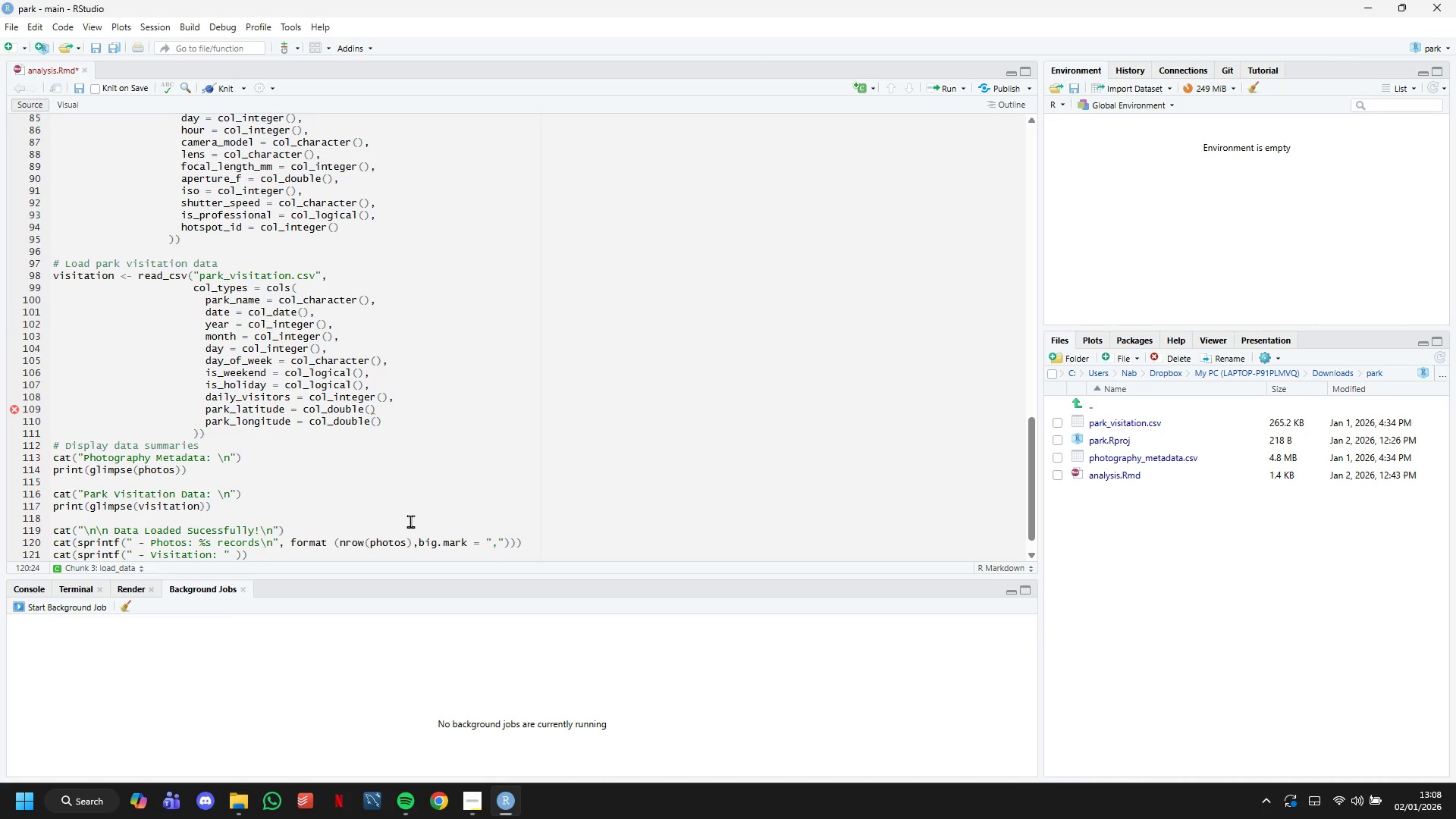 
key(ArrowDown)
 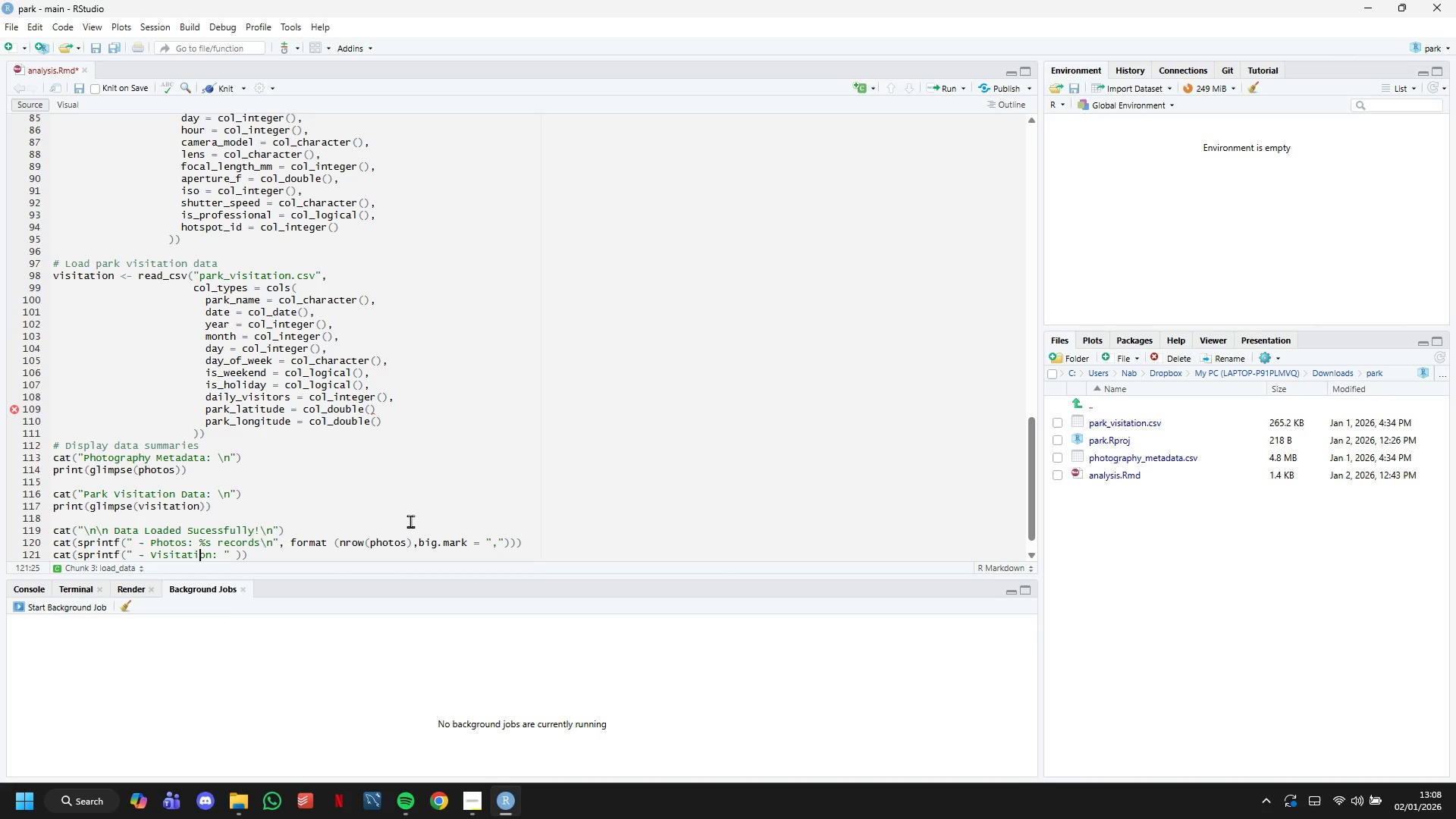 
key(ArrowRight)
 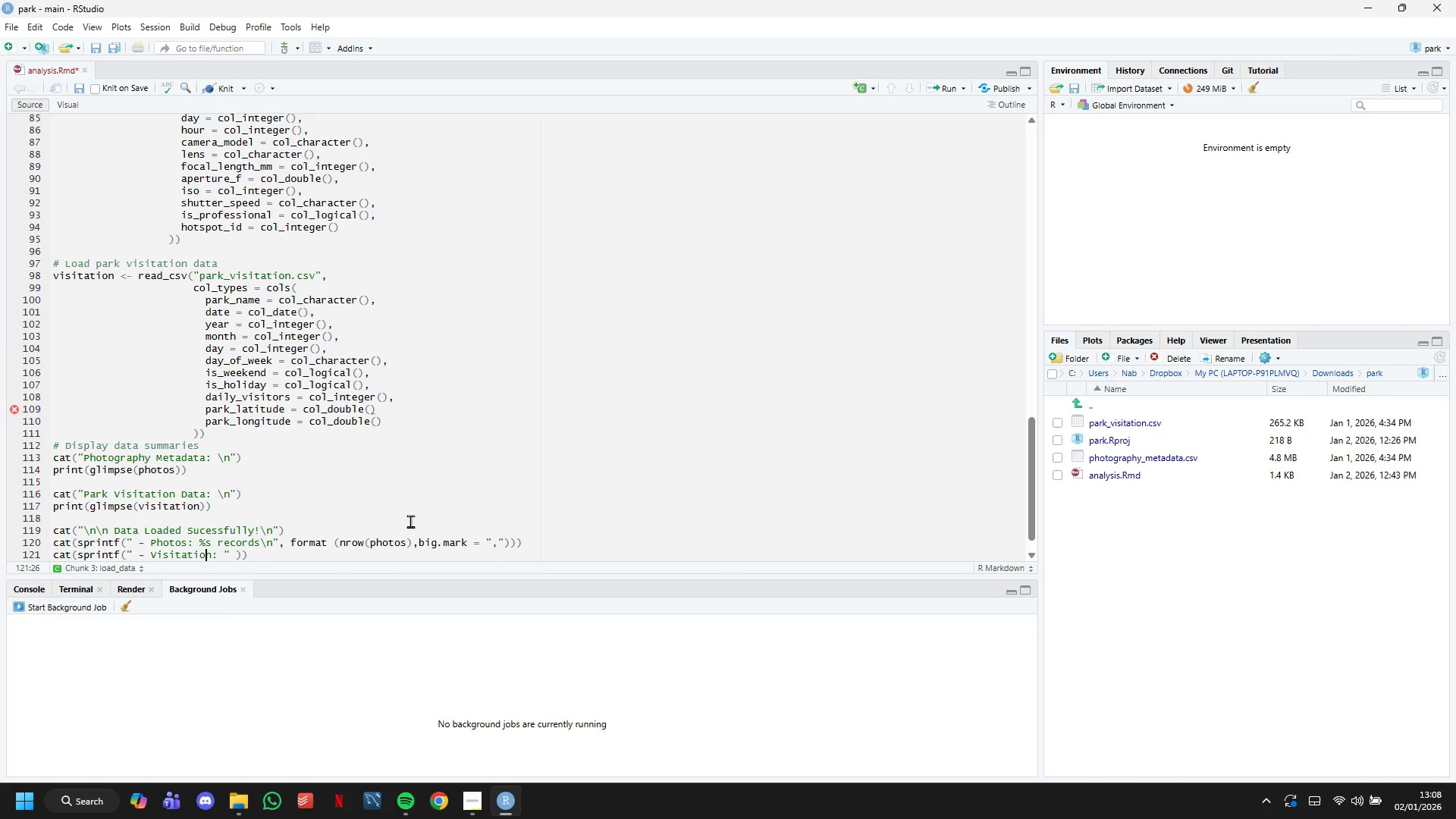 
key(ArrowRight)
 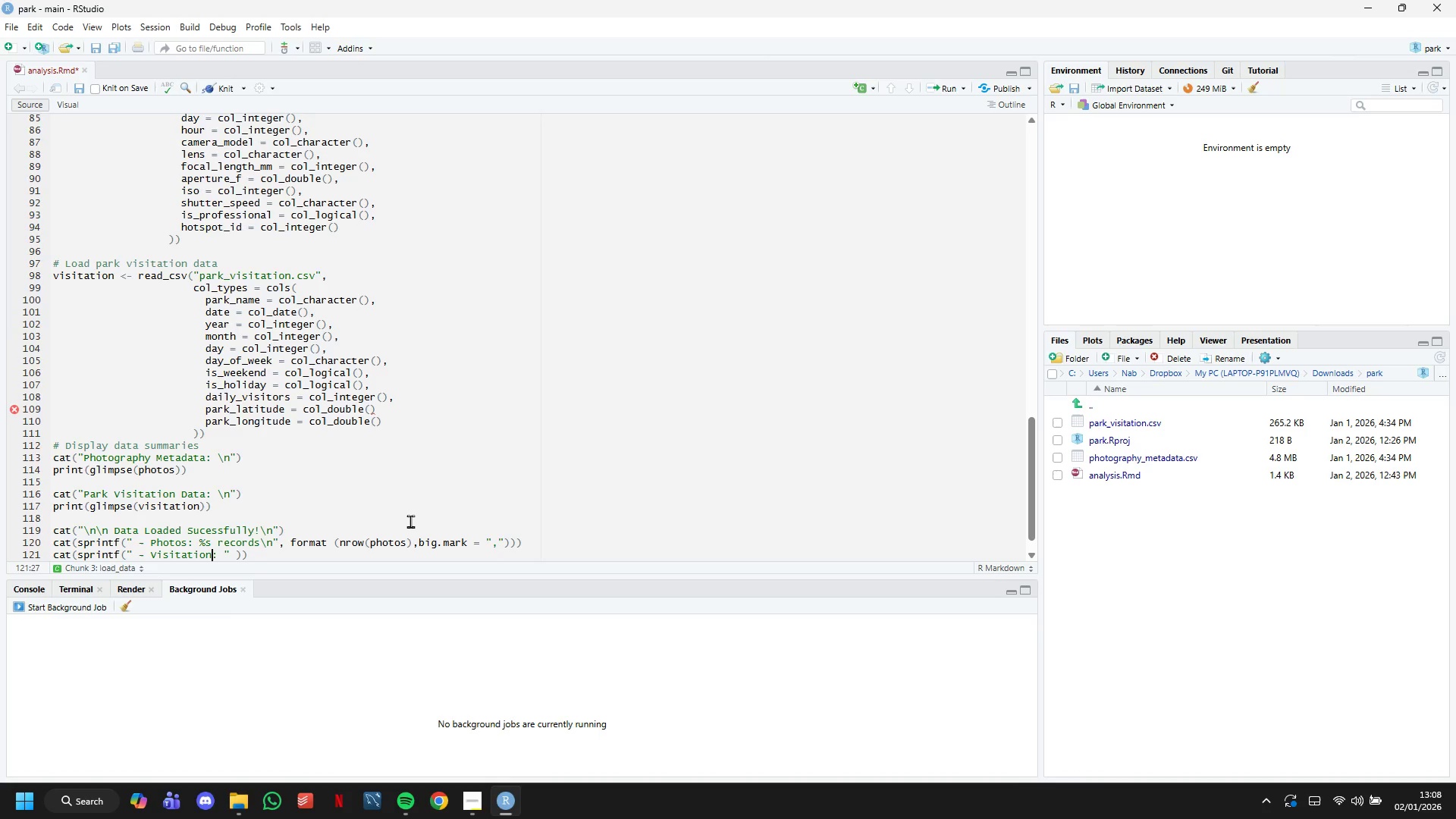 
key(ArrowRight)
 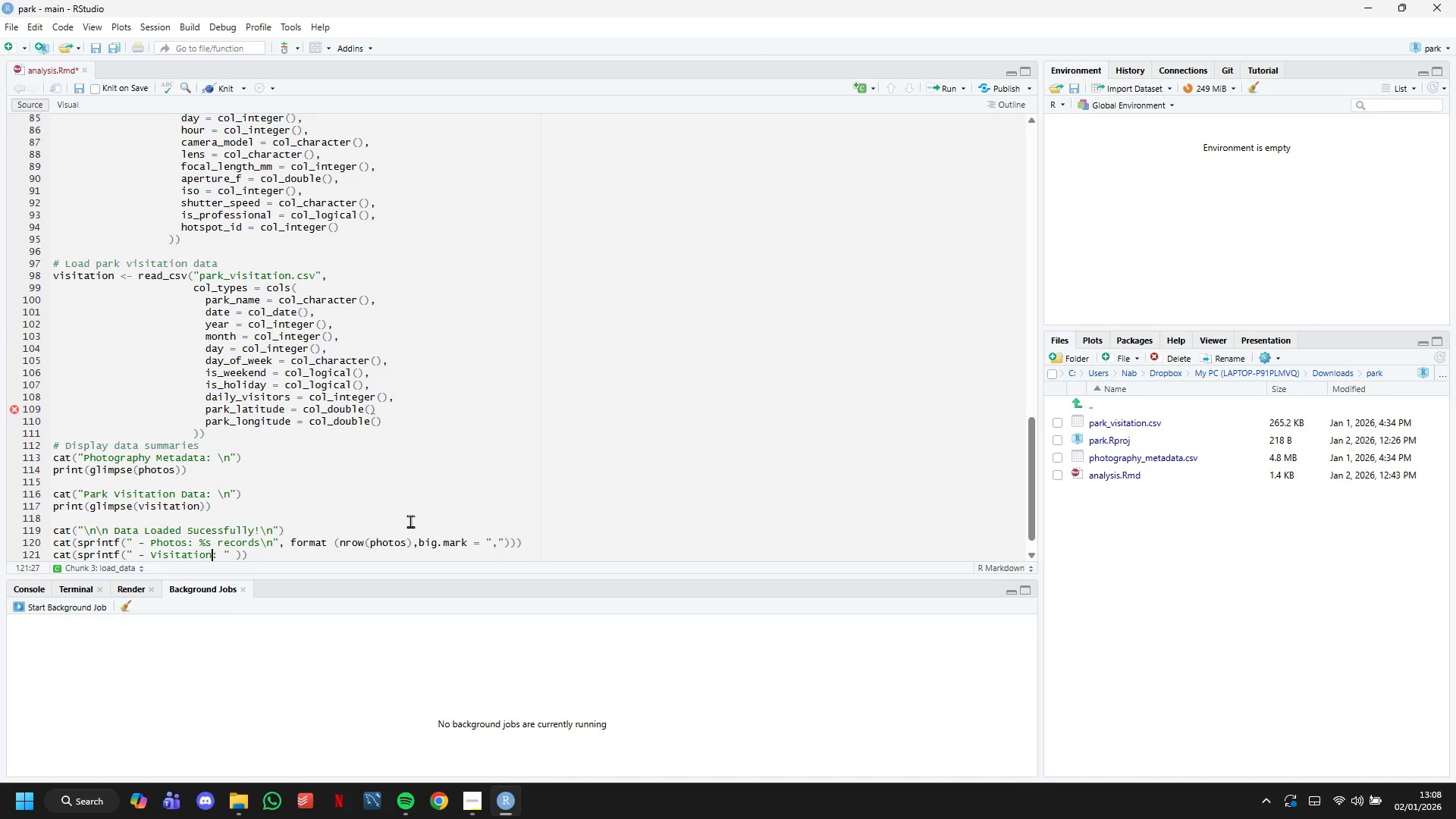 
key(ArrowRight)
 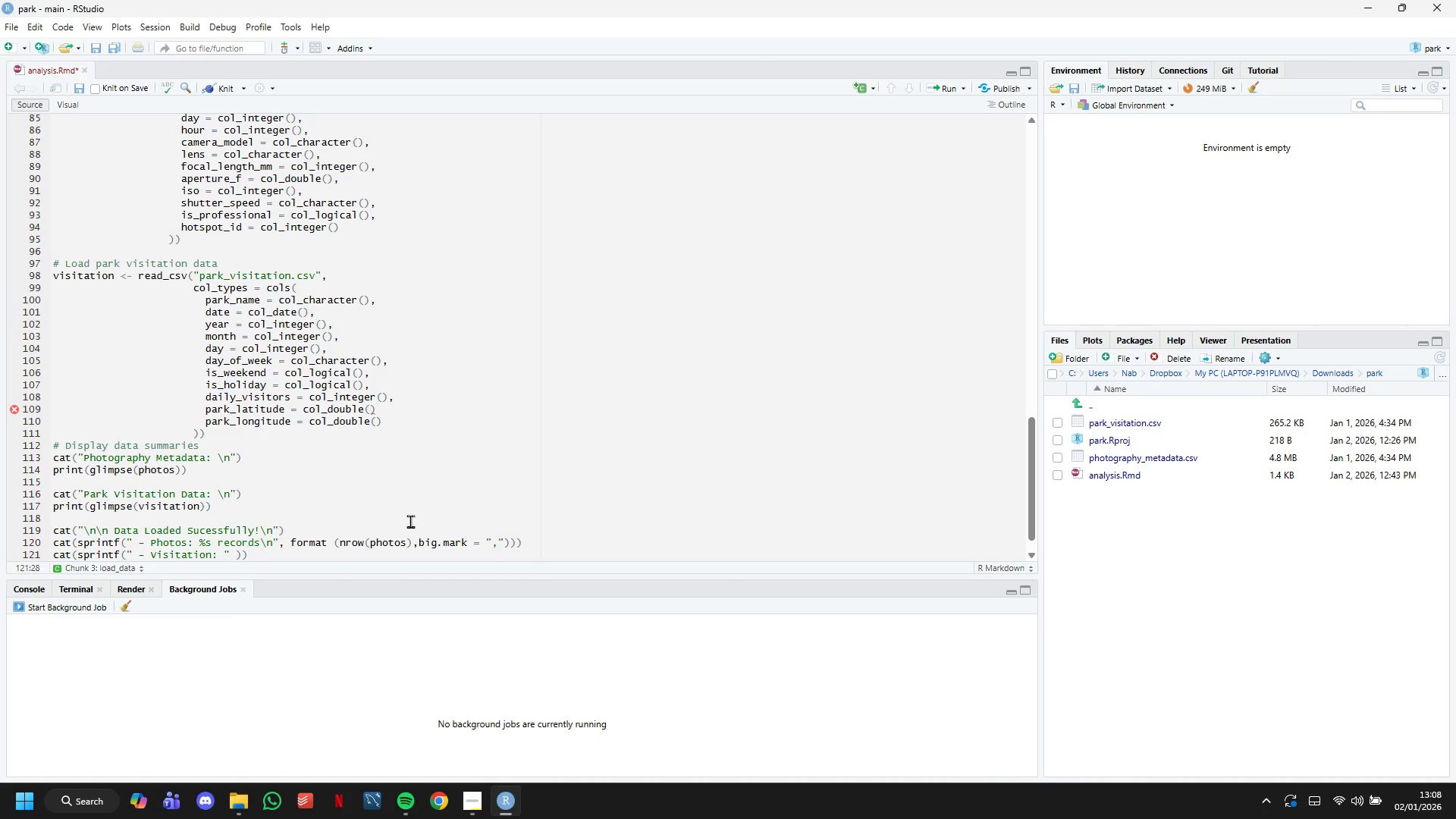 
type( %s records\n)
 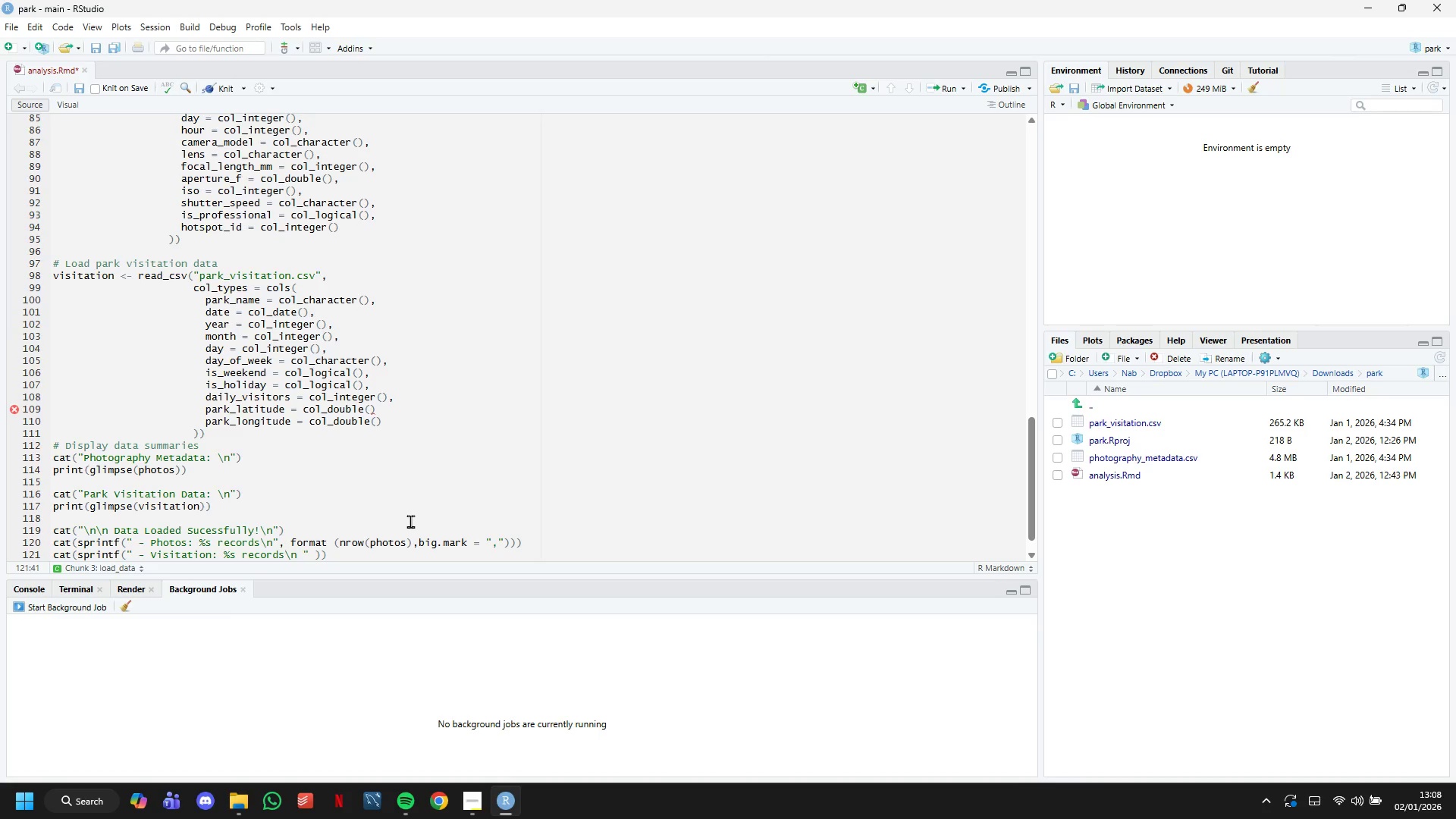 
key(ArrowRight)
 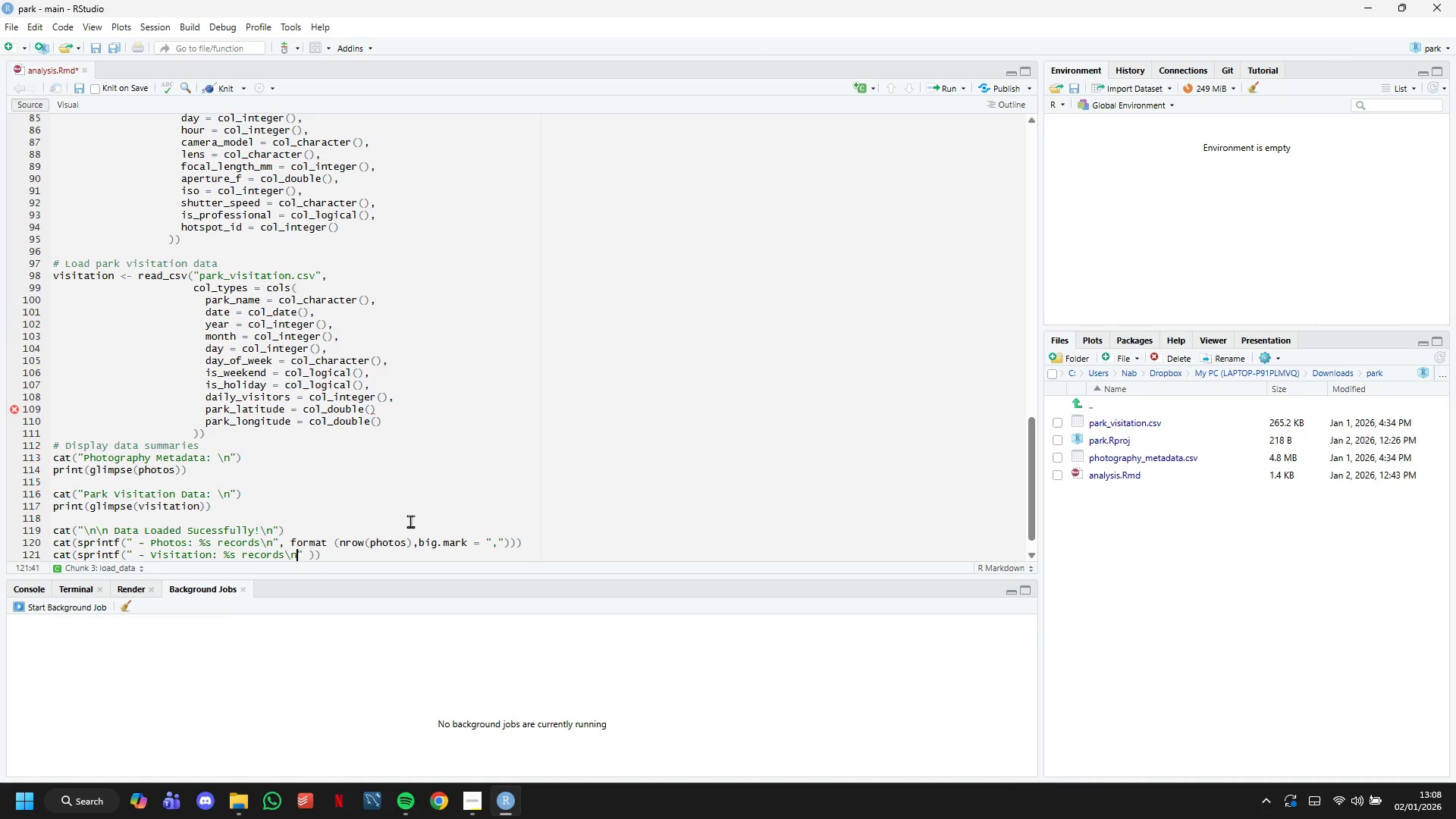 
key(Backspace)
 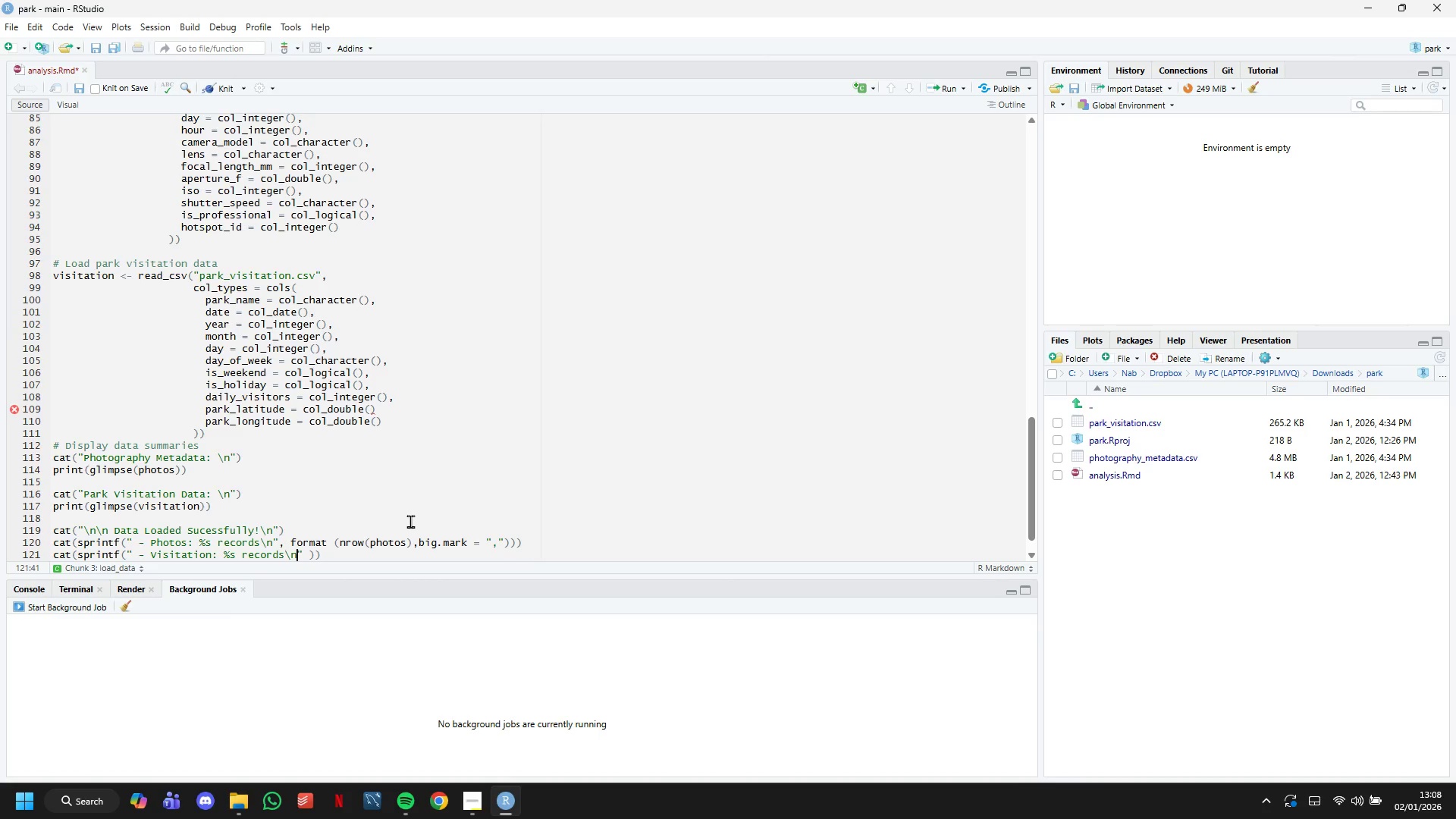 
key(ArrowRight)
 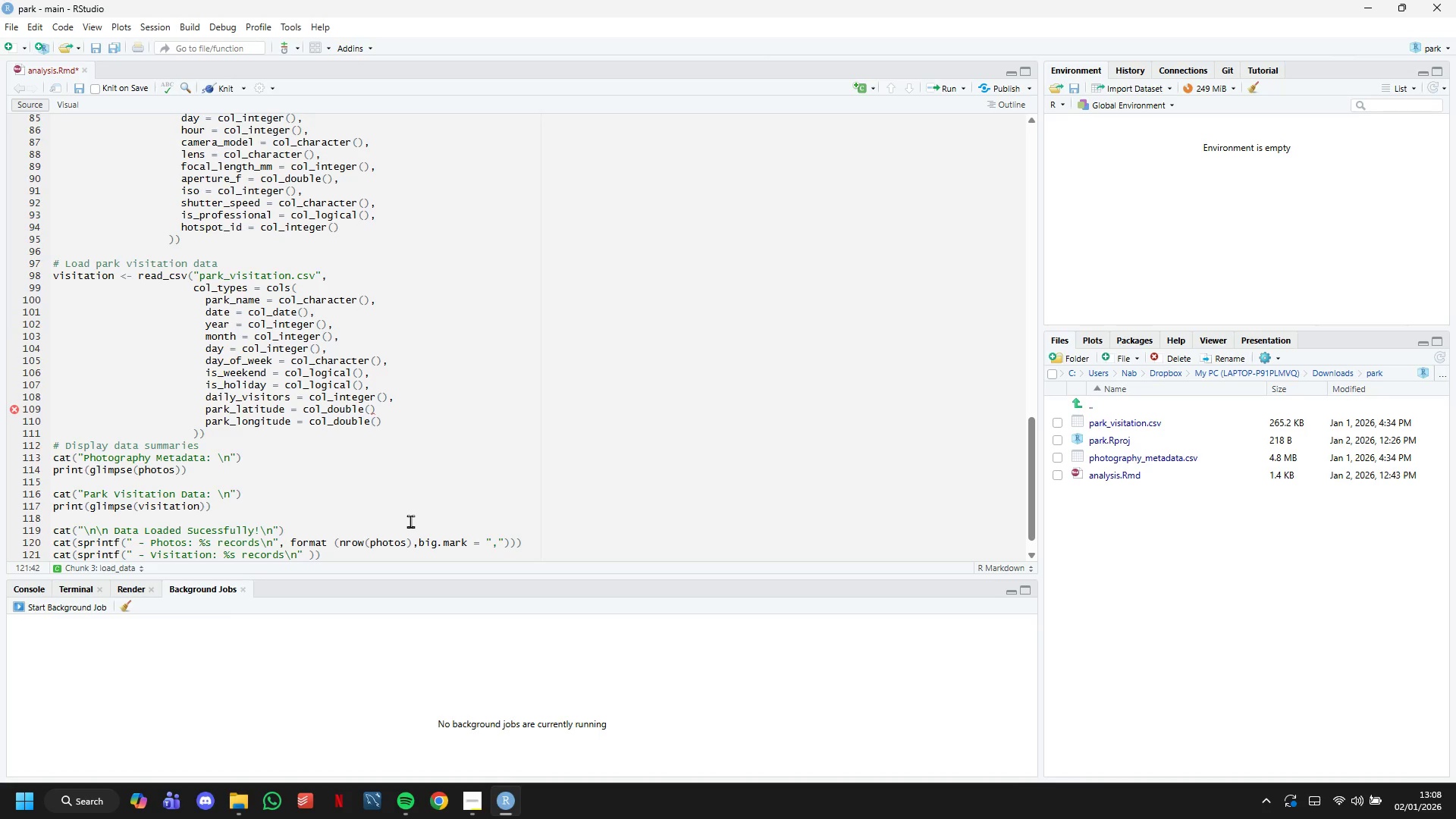 
type(, format()
 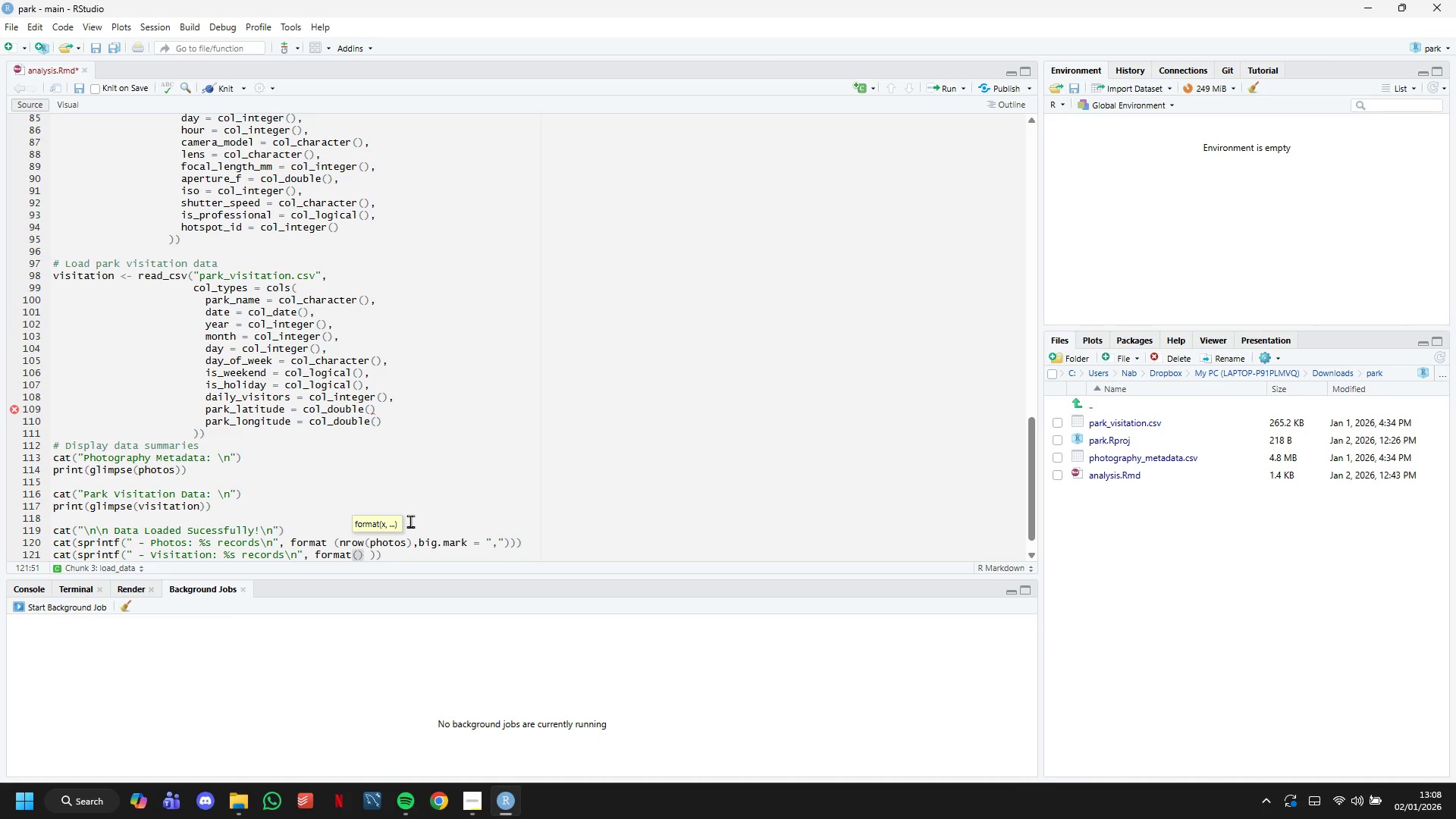 
wait(5.25)
 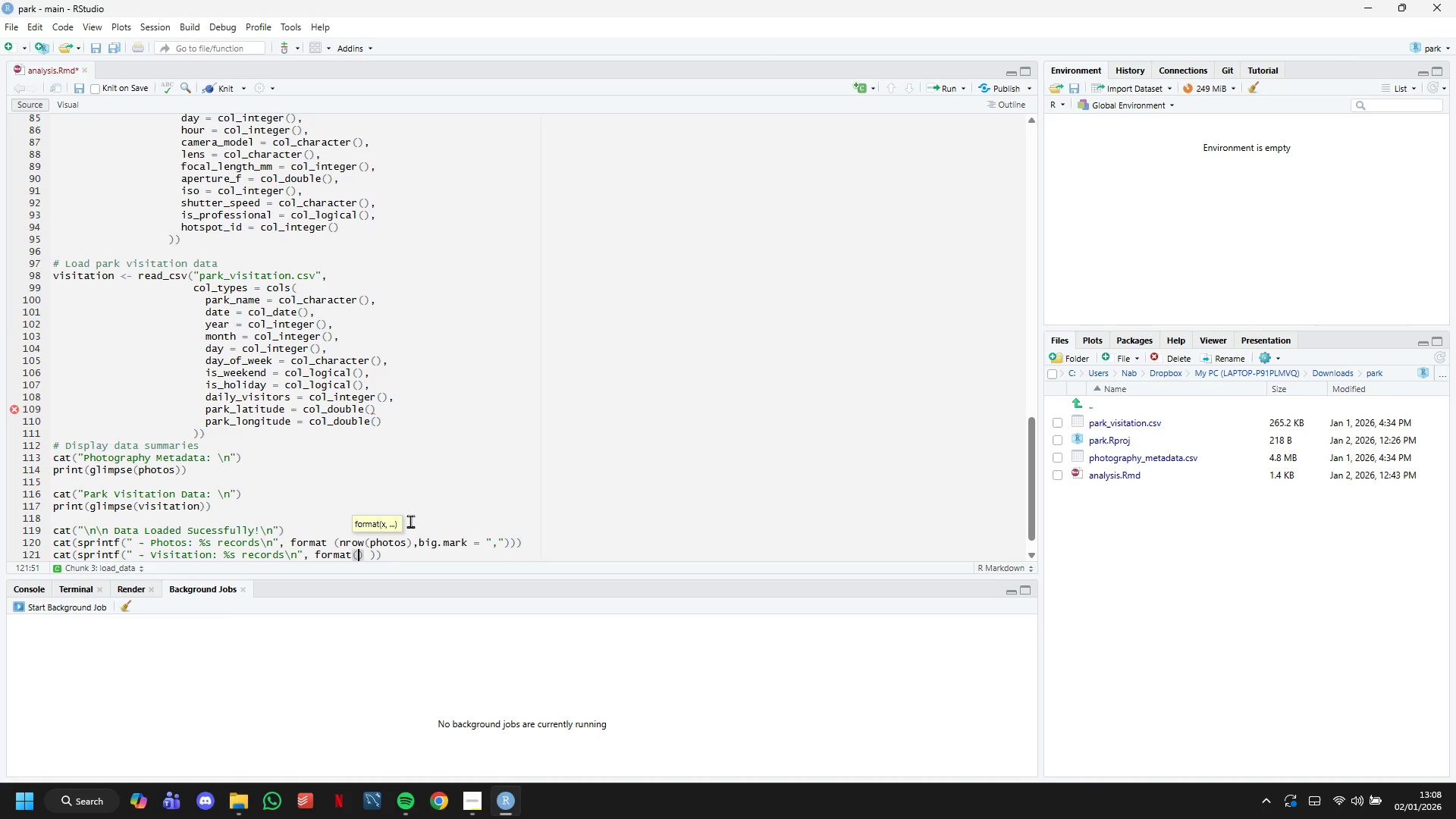 
type(ne)
key(Backspace)
type(row)
 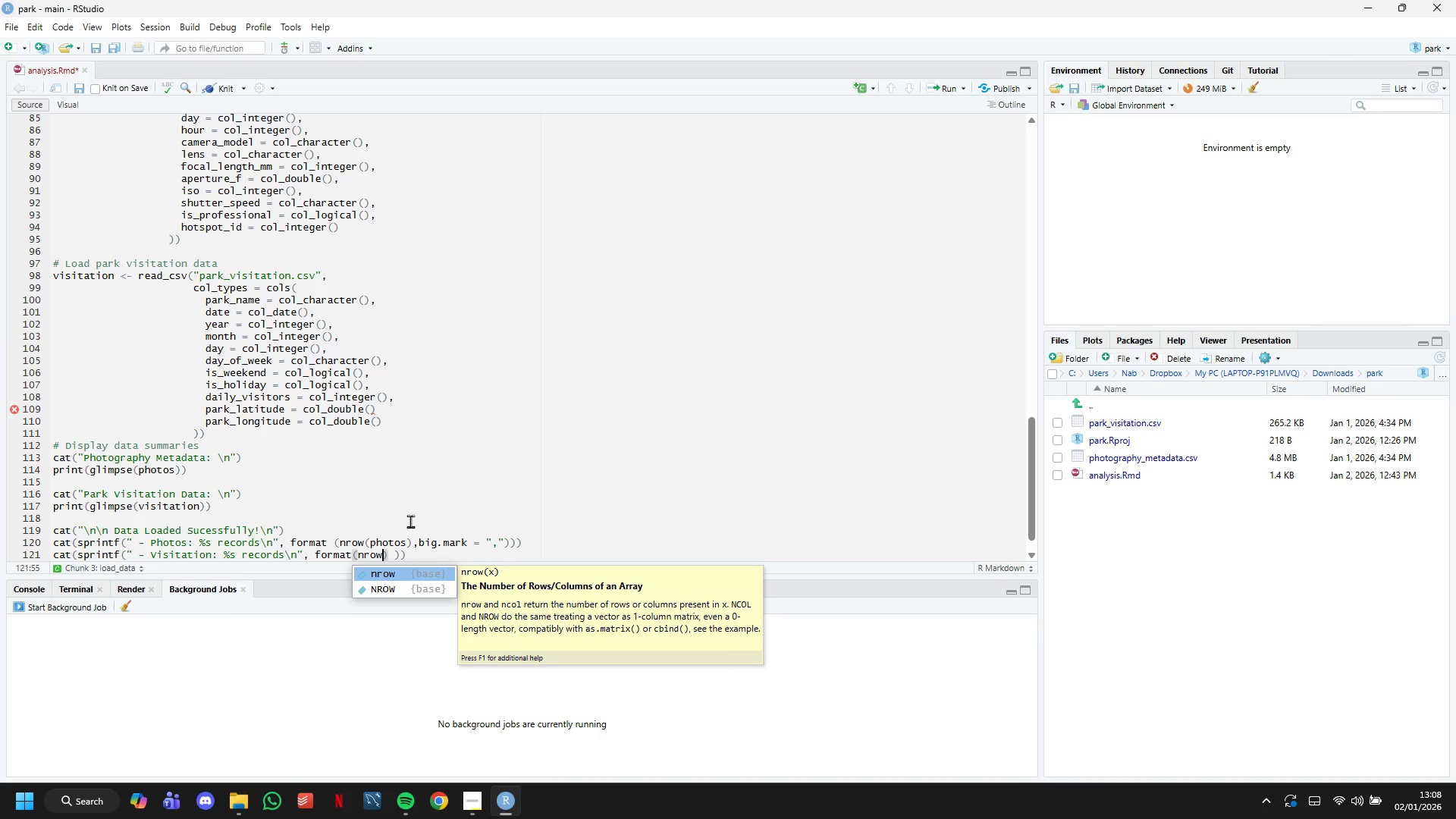 
type((vist)
key(Backspace)
type(itation)
 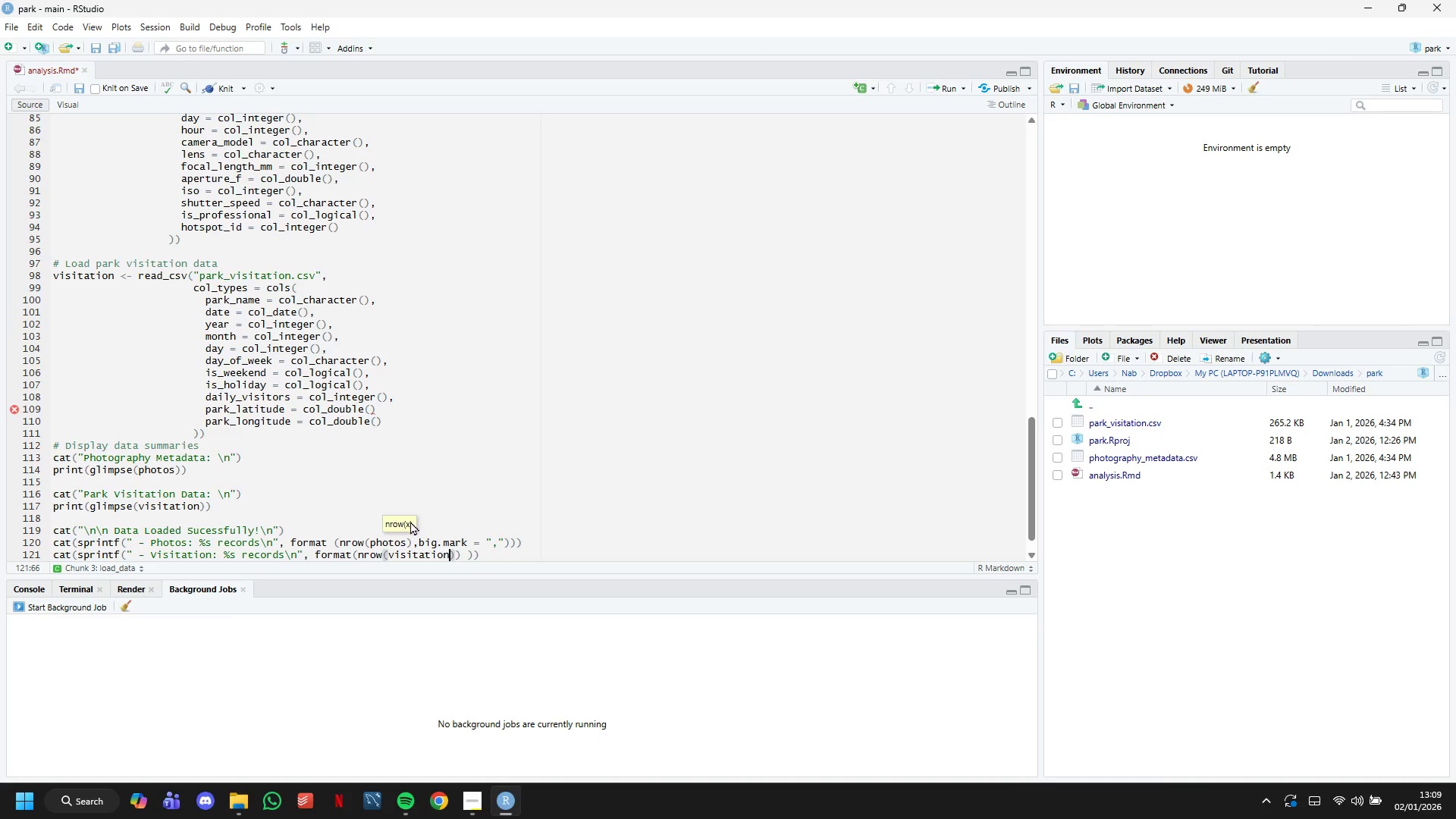 
key(ArrowRight)
 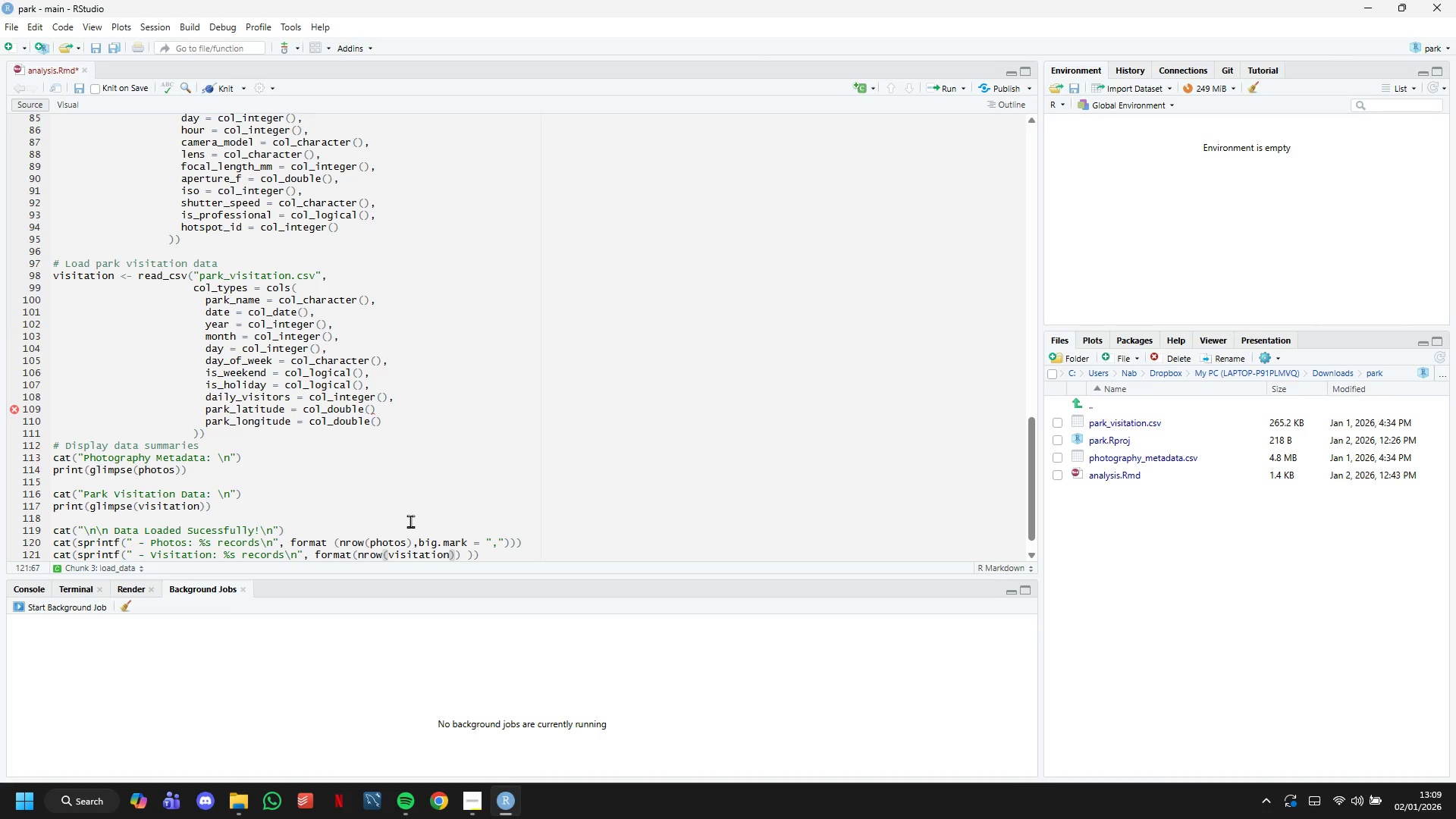 
type(,big.mark=",)
 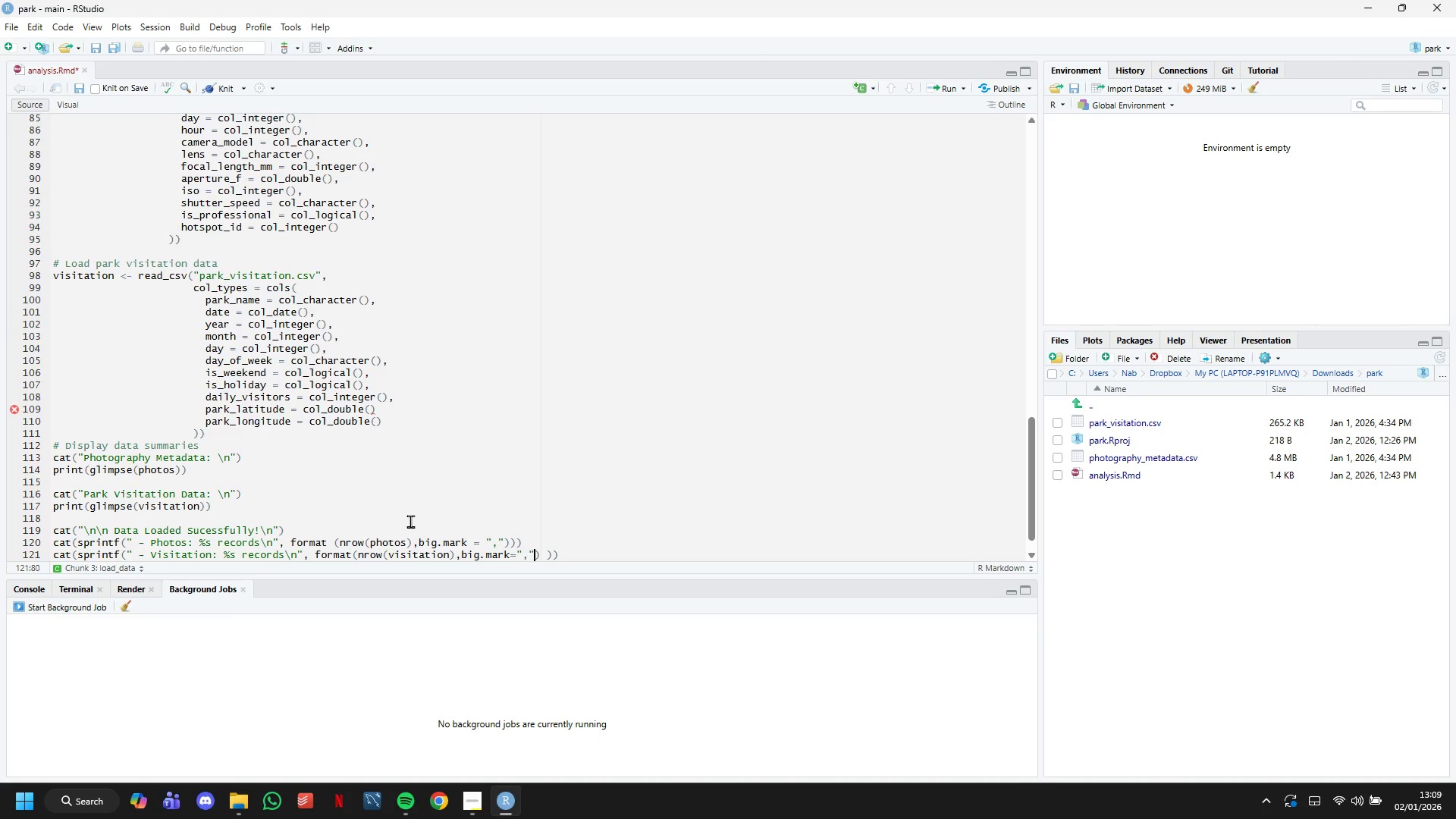 
key(ArrowRight)
 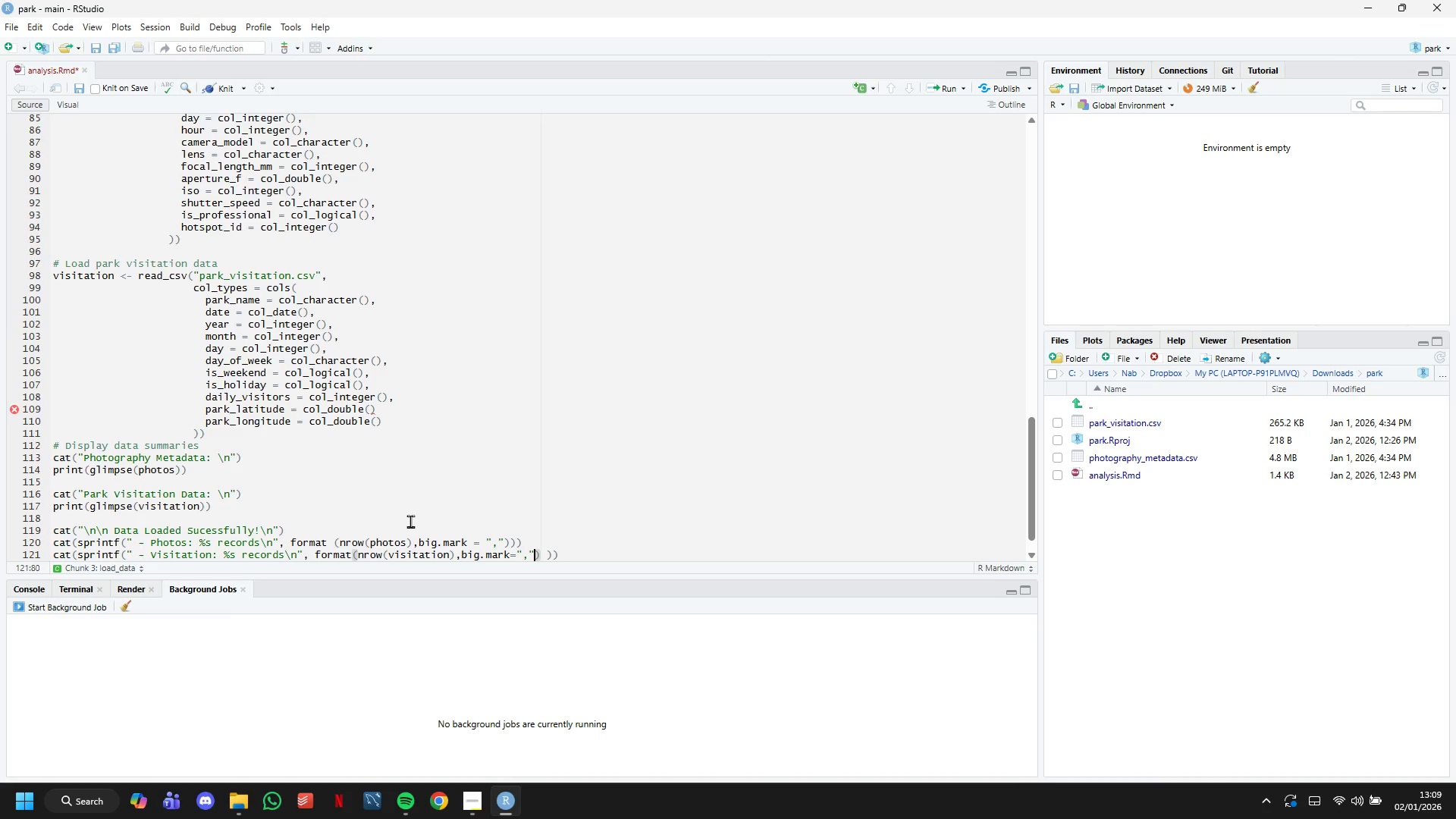 
key(ArrowRight)
 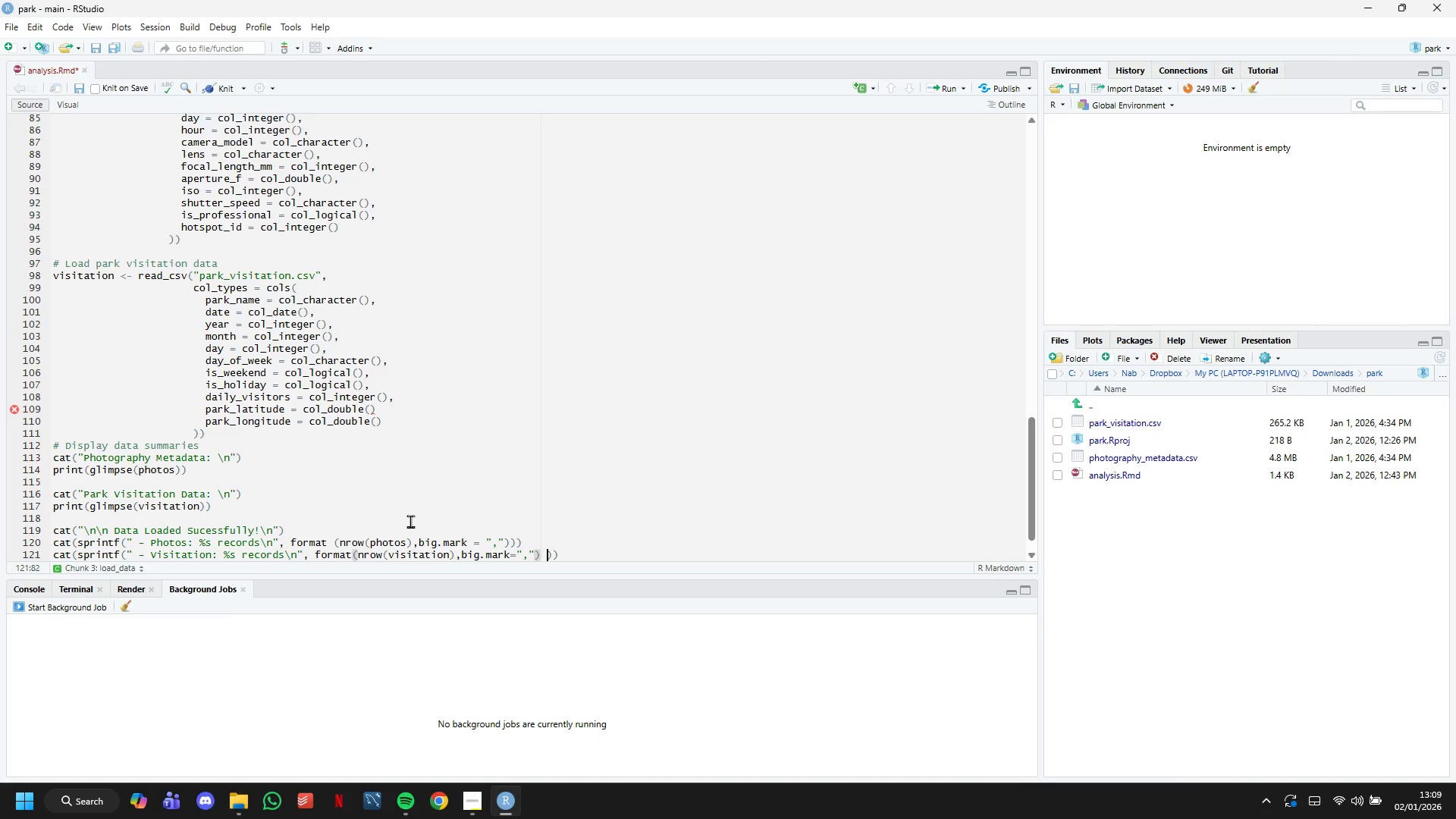 
key(ArrowRight)
 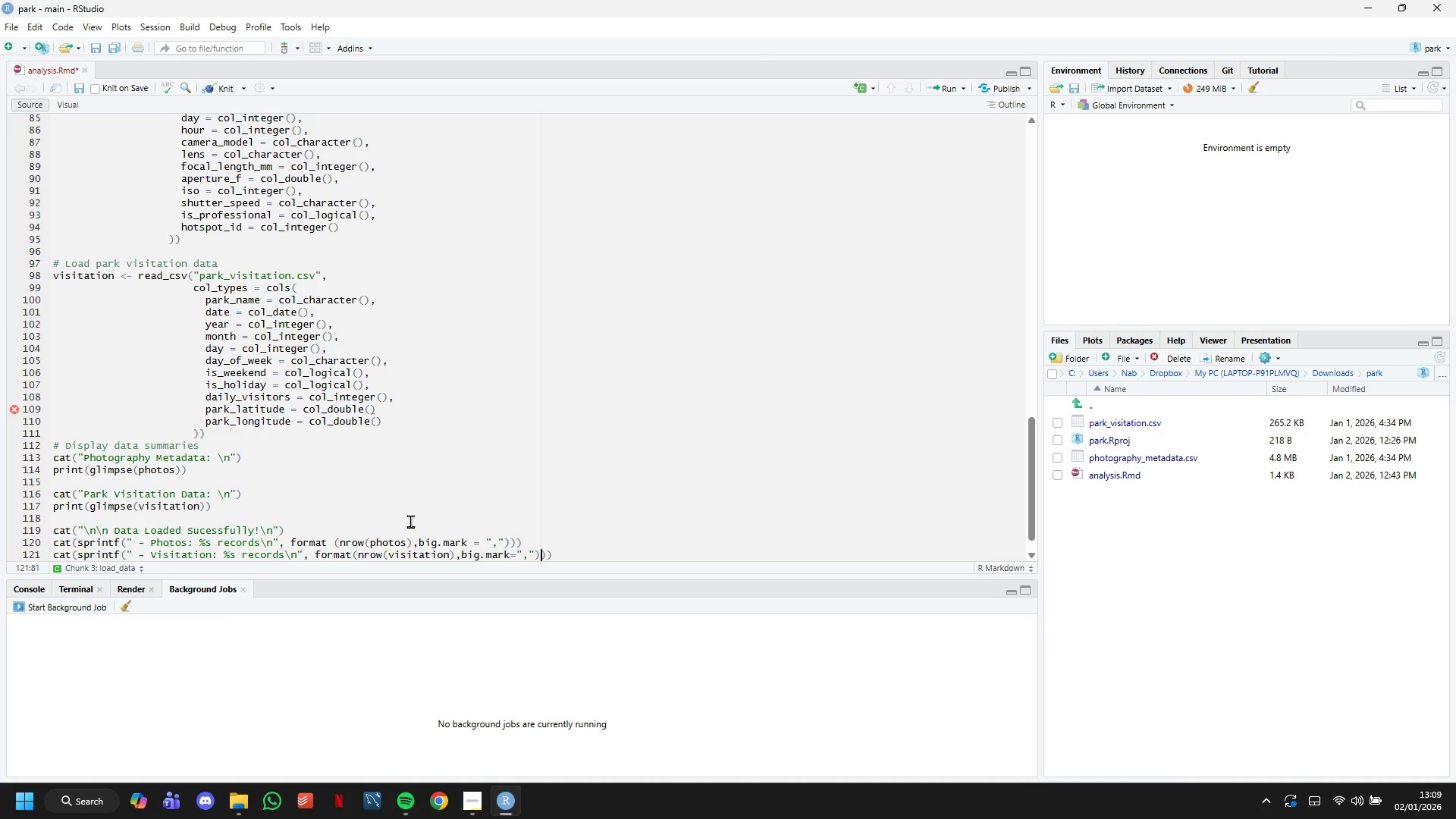 
key(Backspace)
 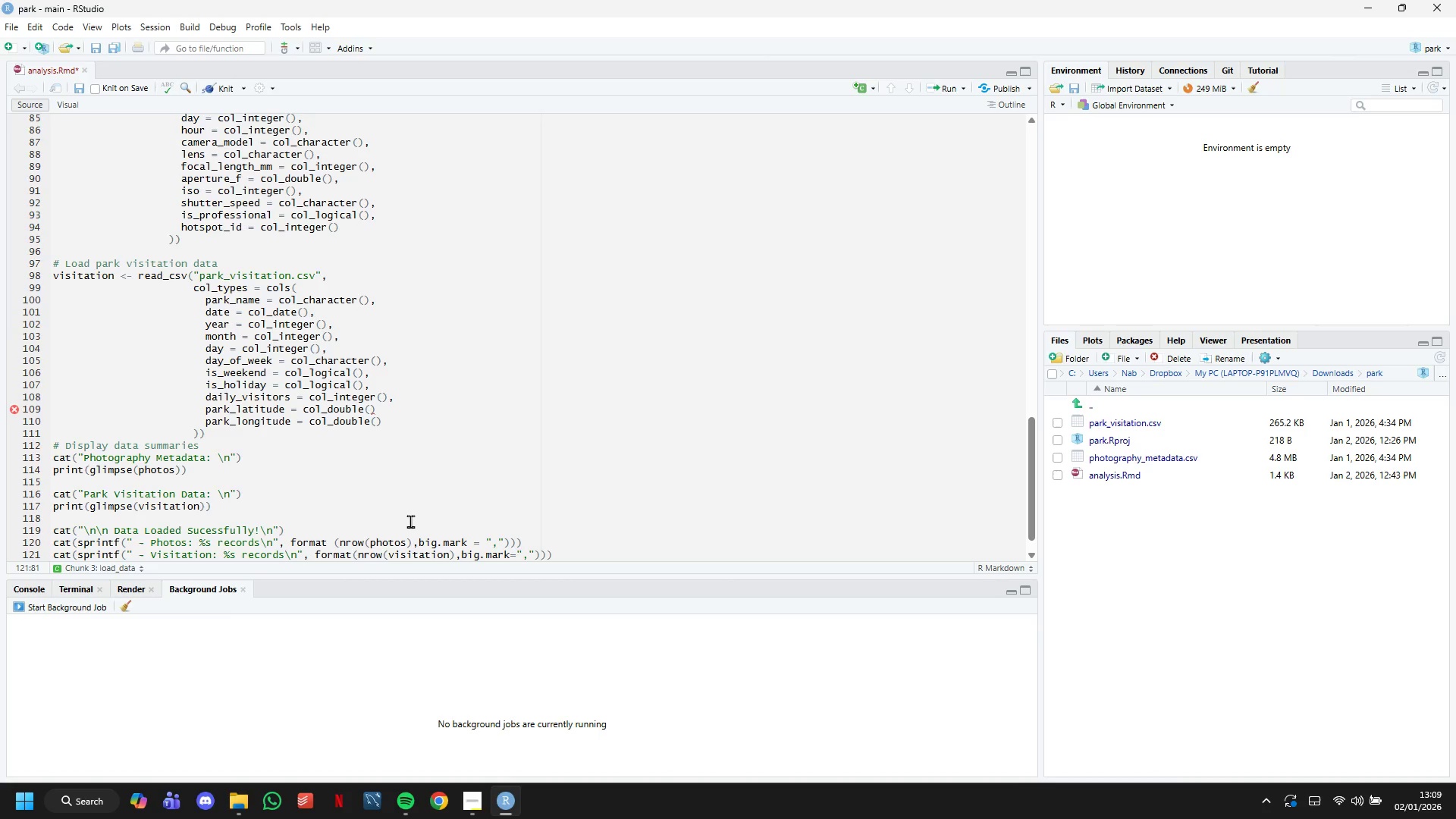 
key(ArrowRight)
 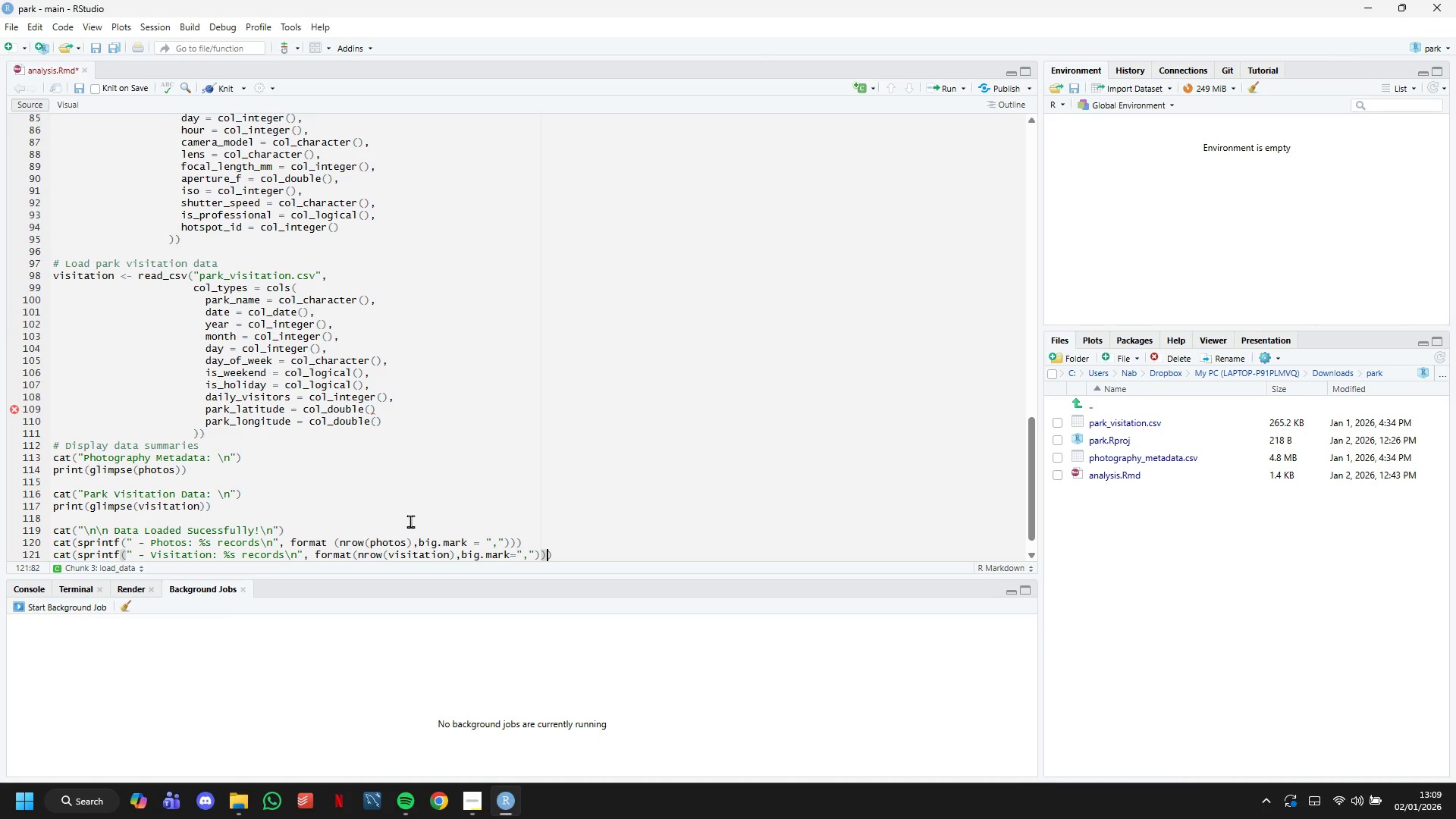 
key(ArrowRight)
 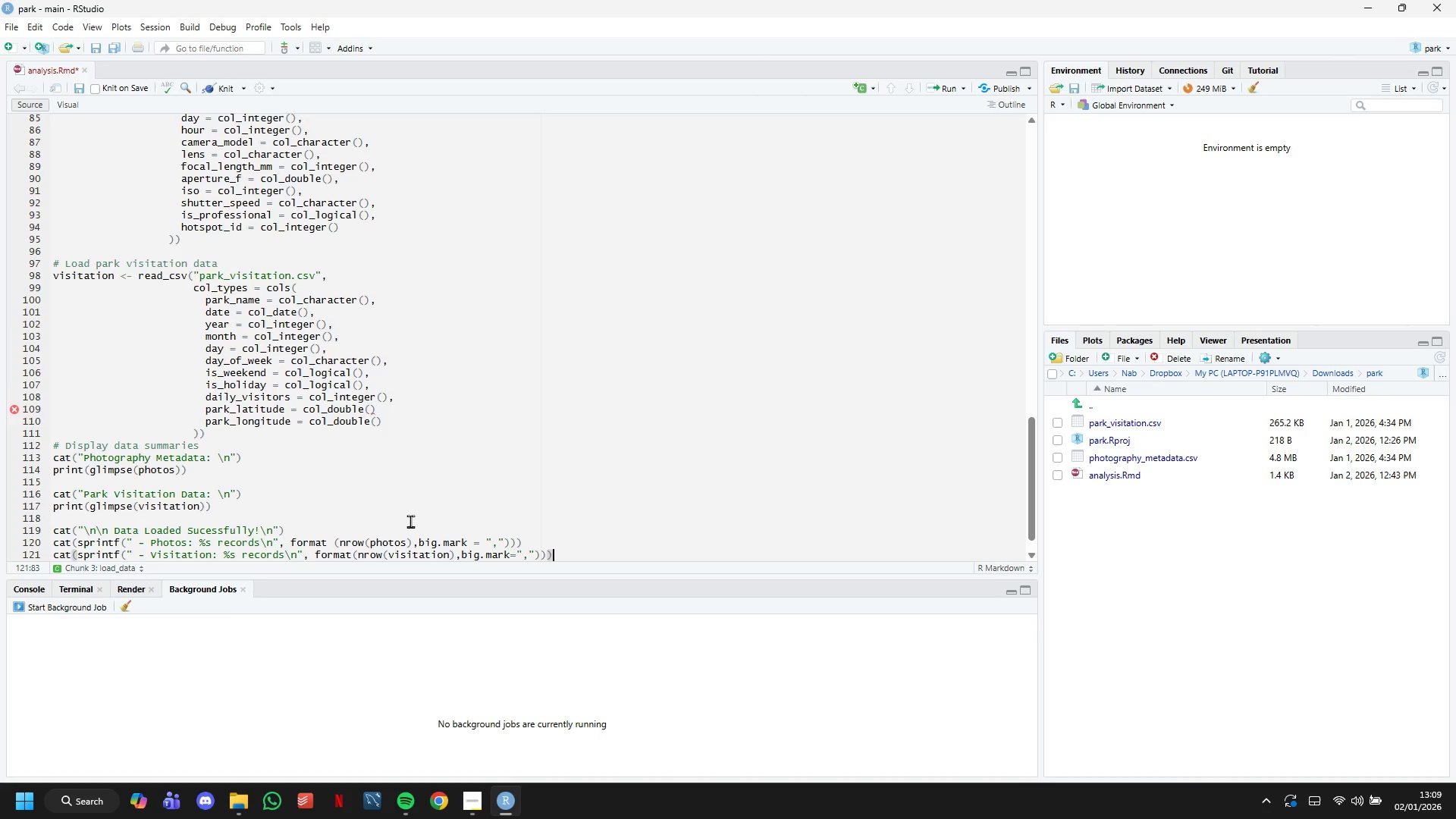 
key(Enter)